 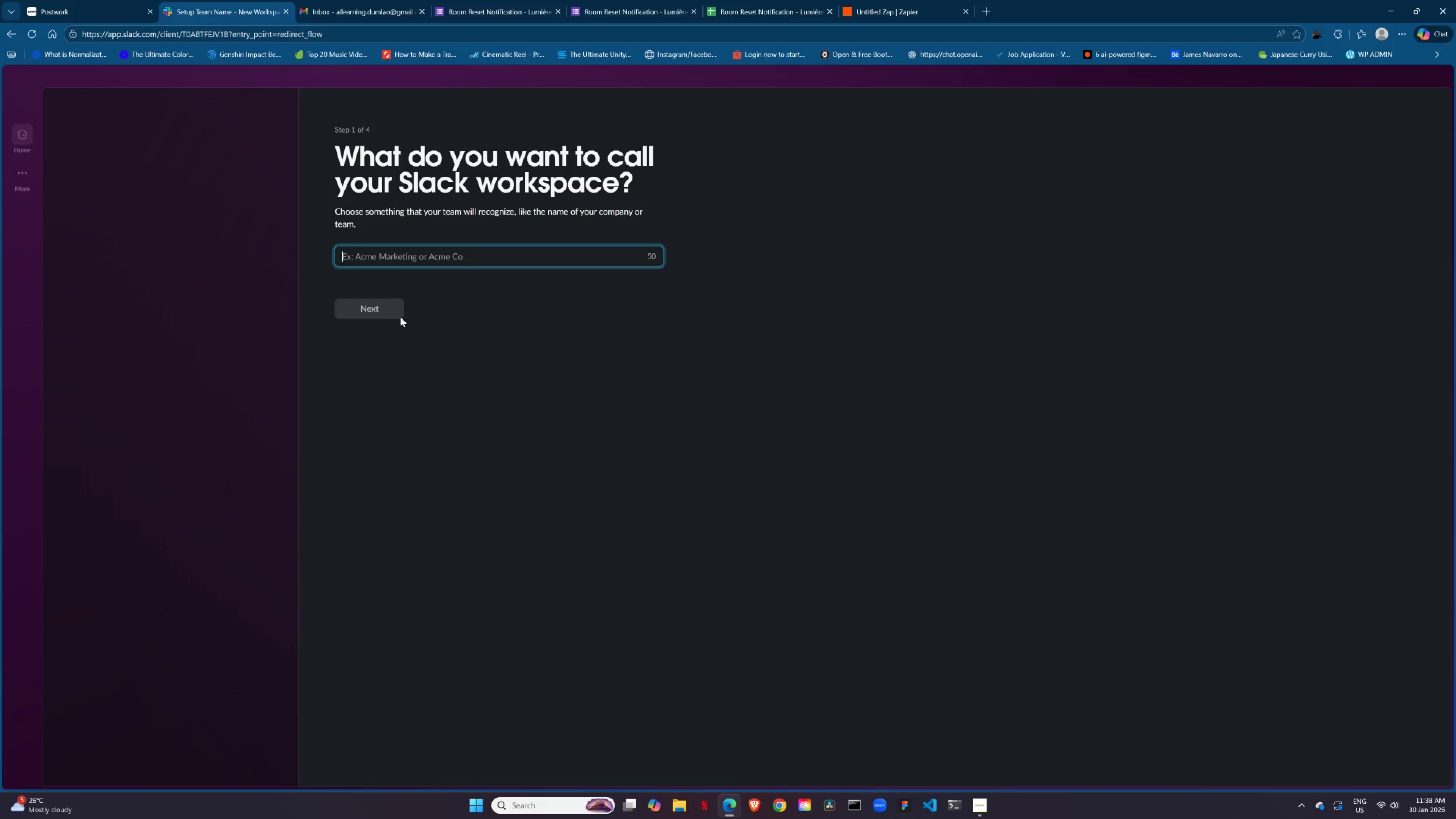 
key(Control+V)
 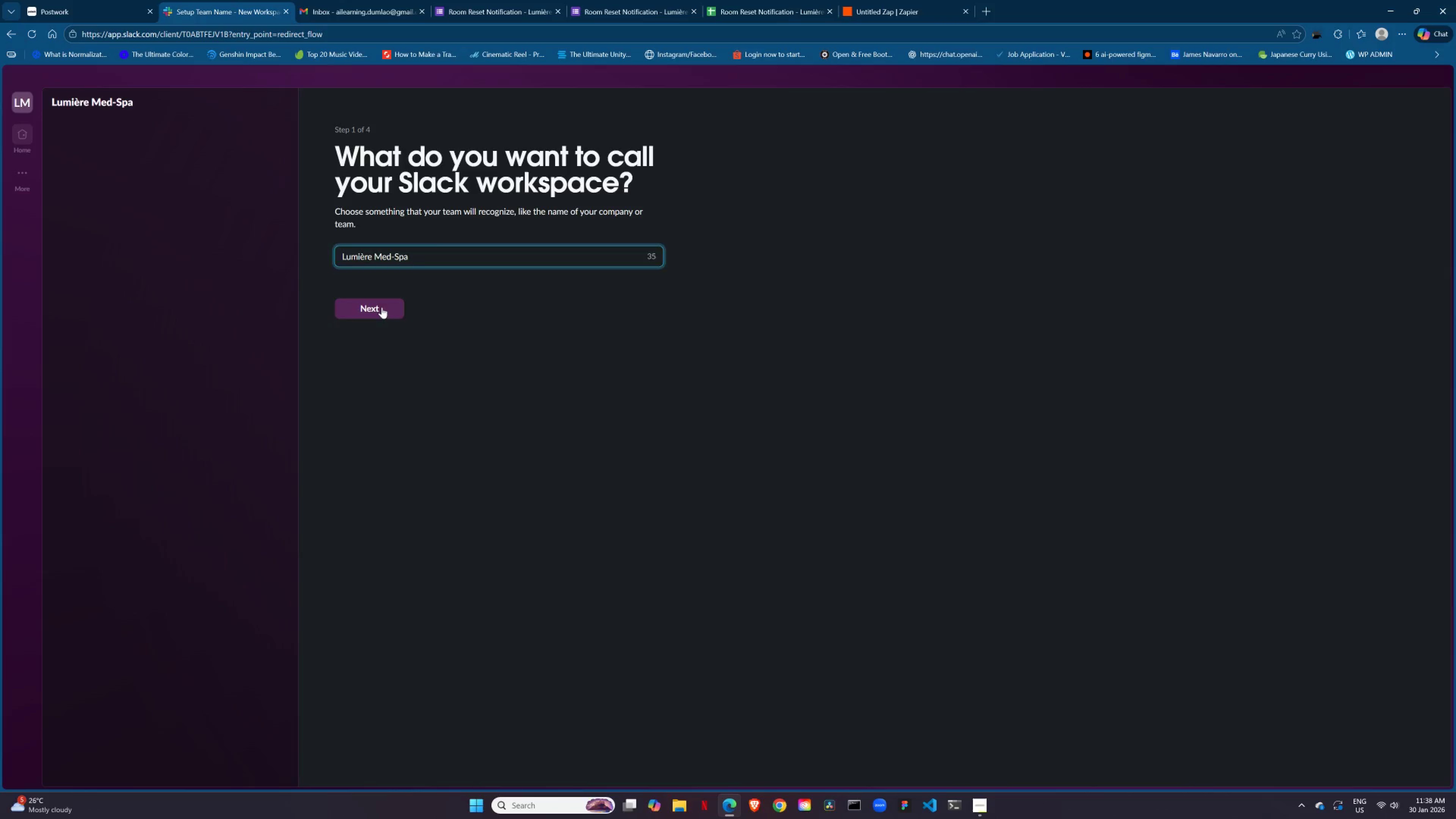 
left_click([382, 307])
 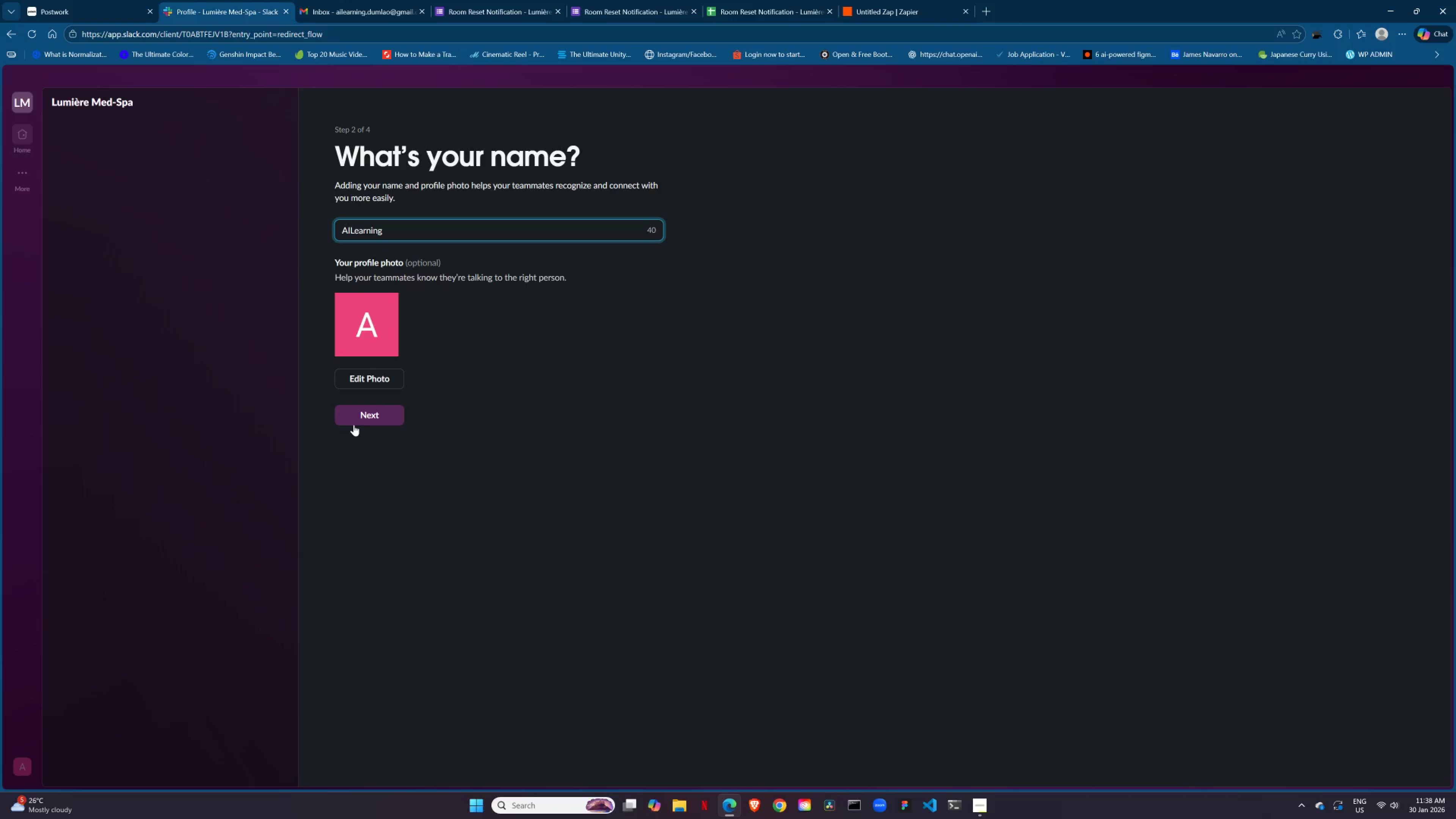 
left_click([355, 425])
 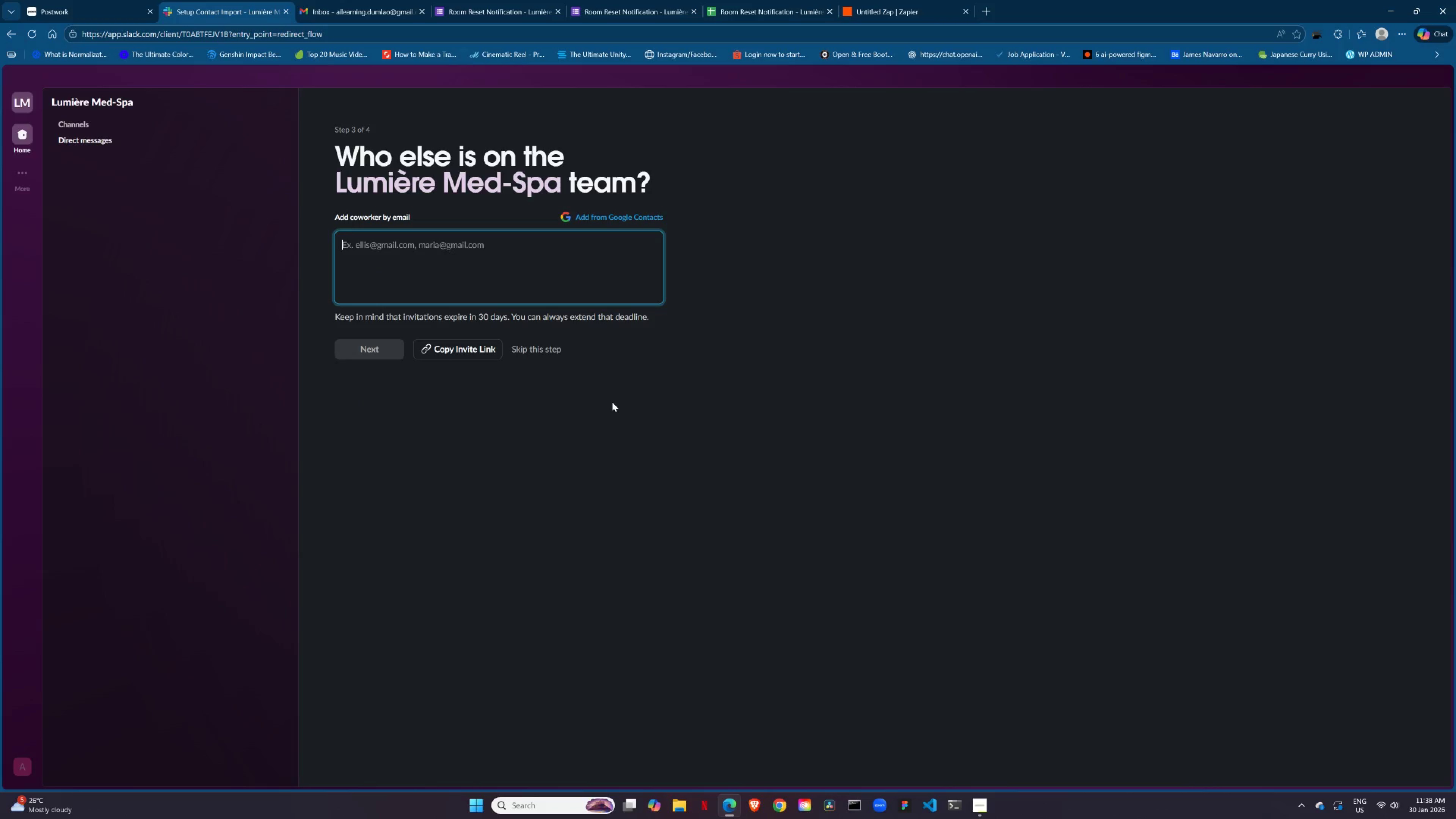 
left_click([543, 349])
 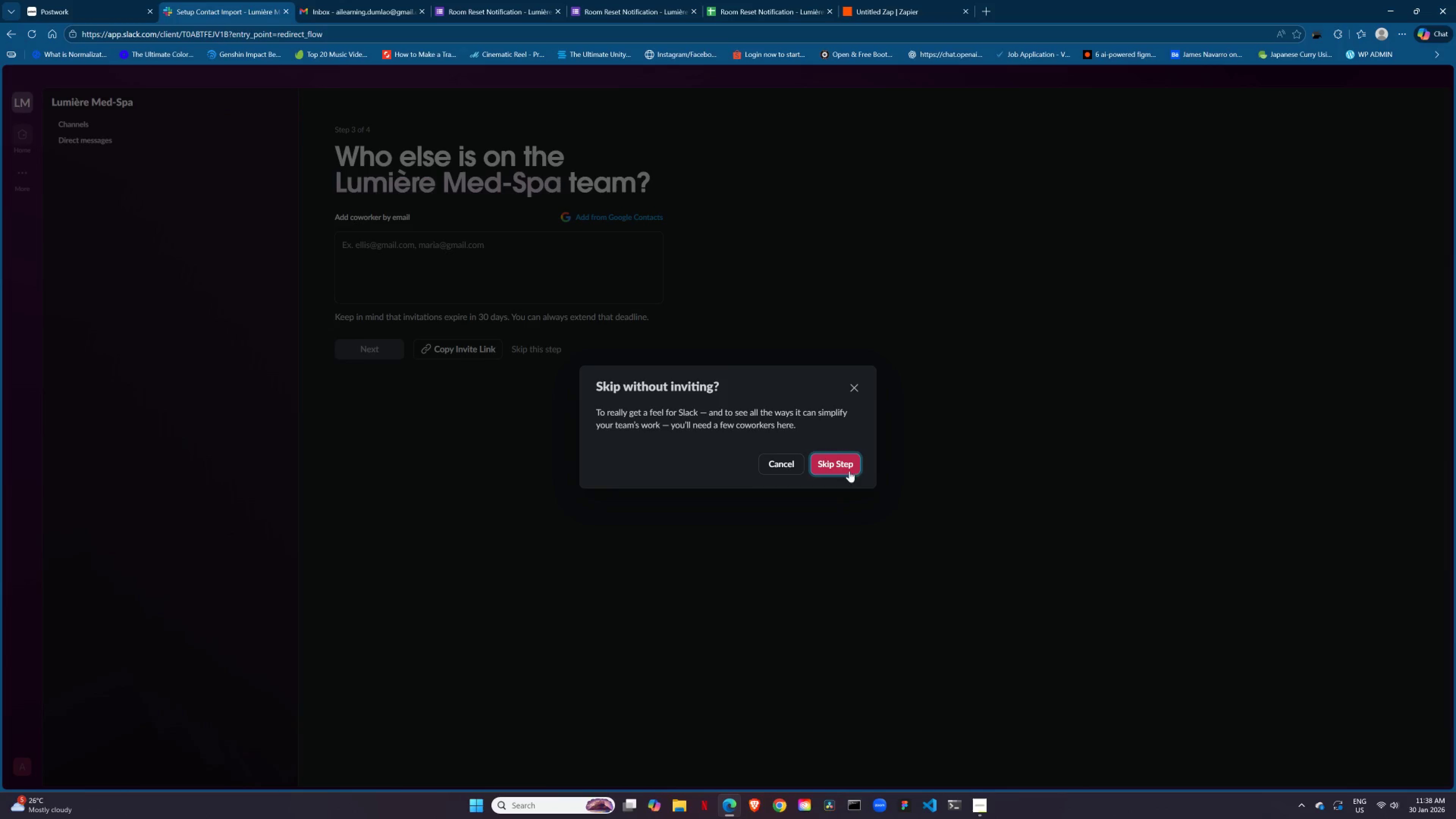 
left_click([842, 466])
 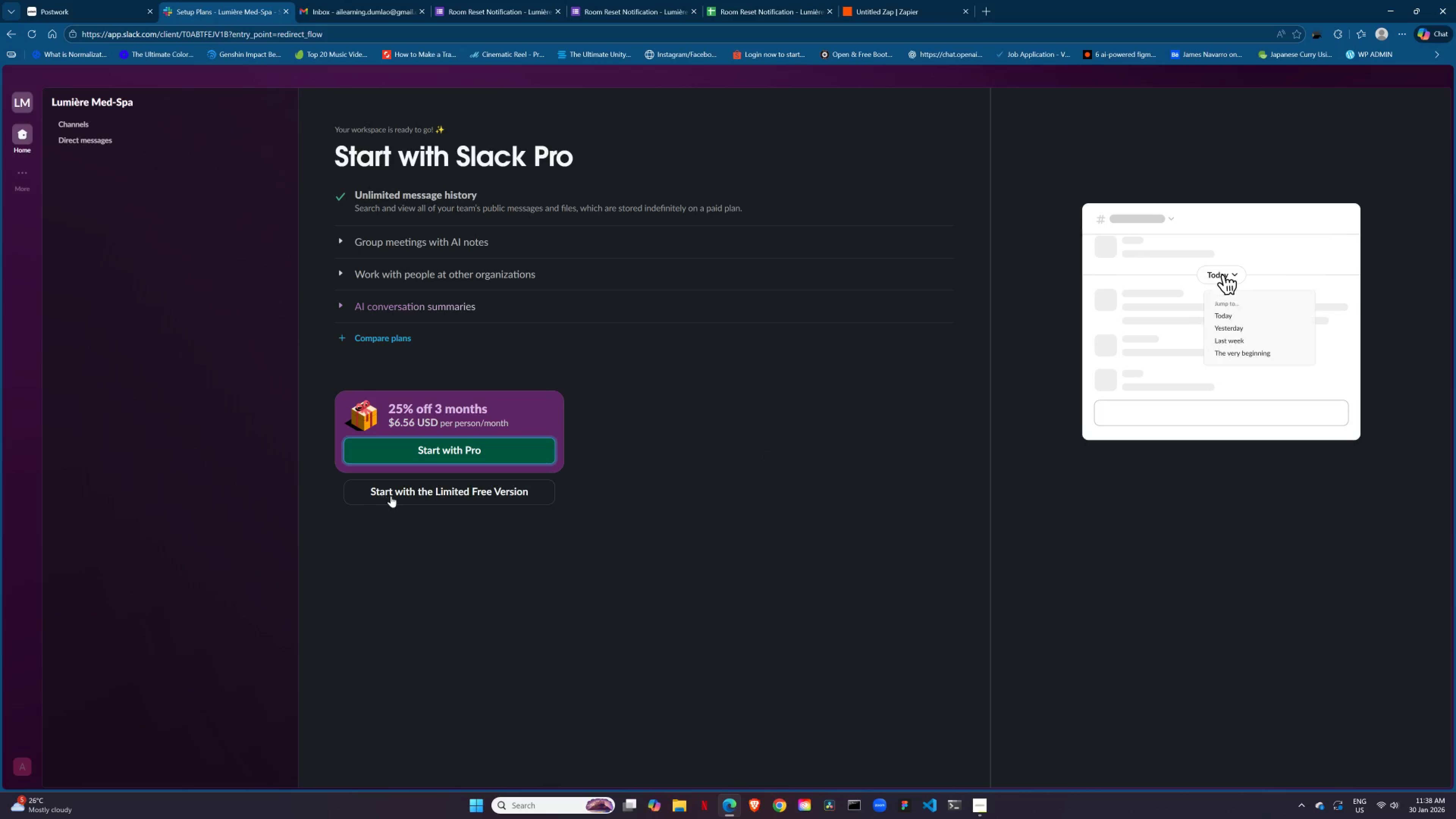 
left_click([391, 496])
 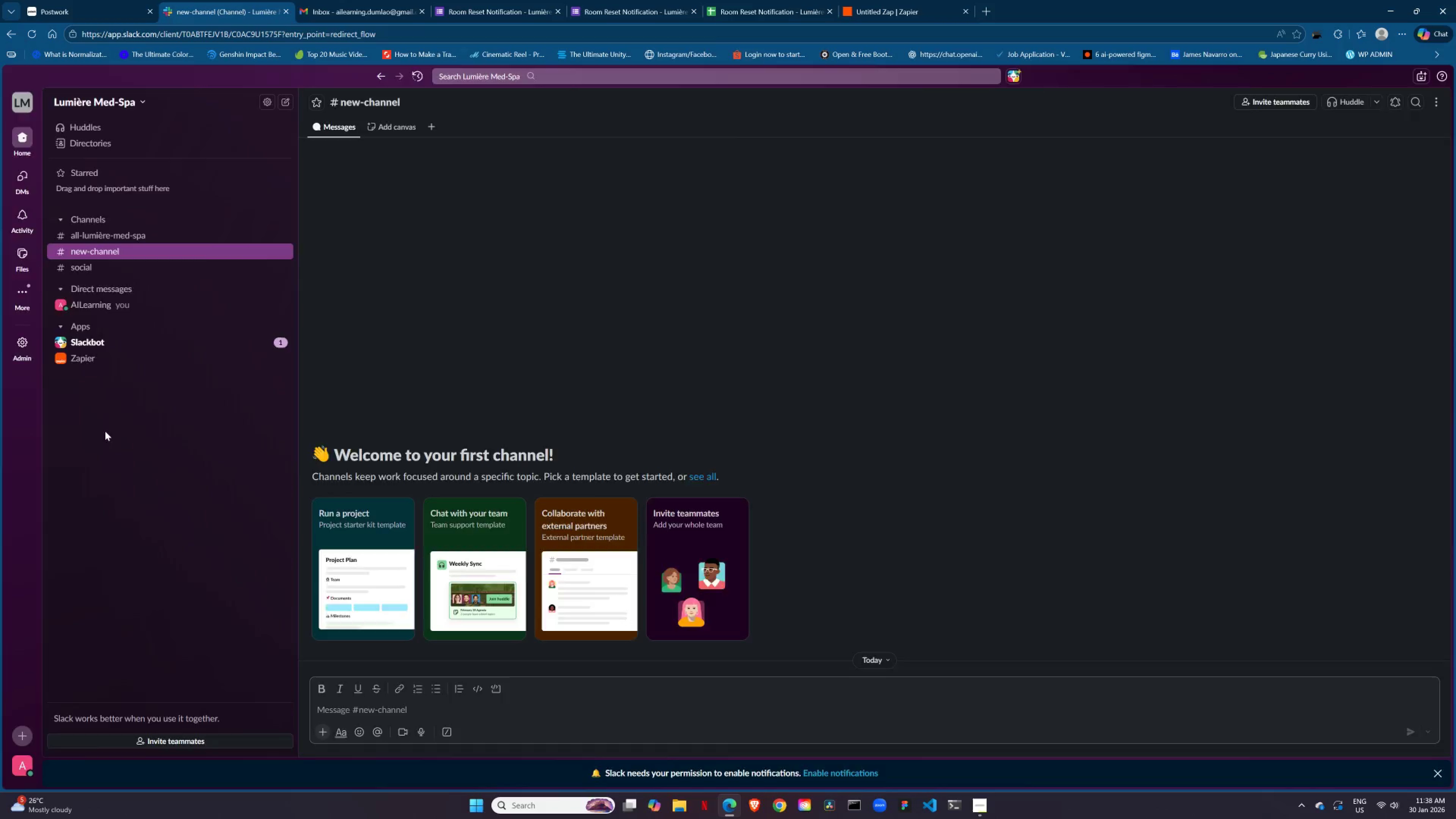 
left_click([196, 528])
 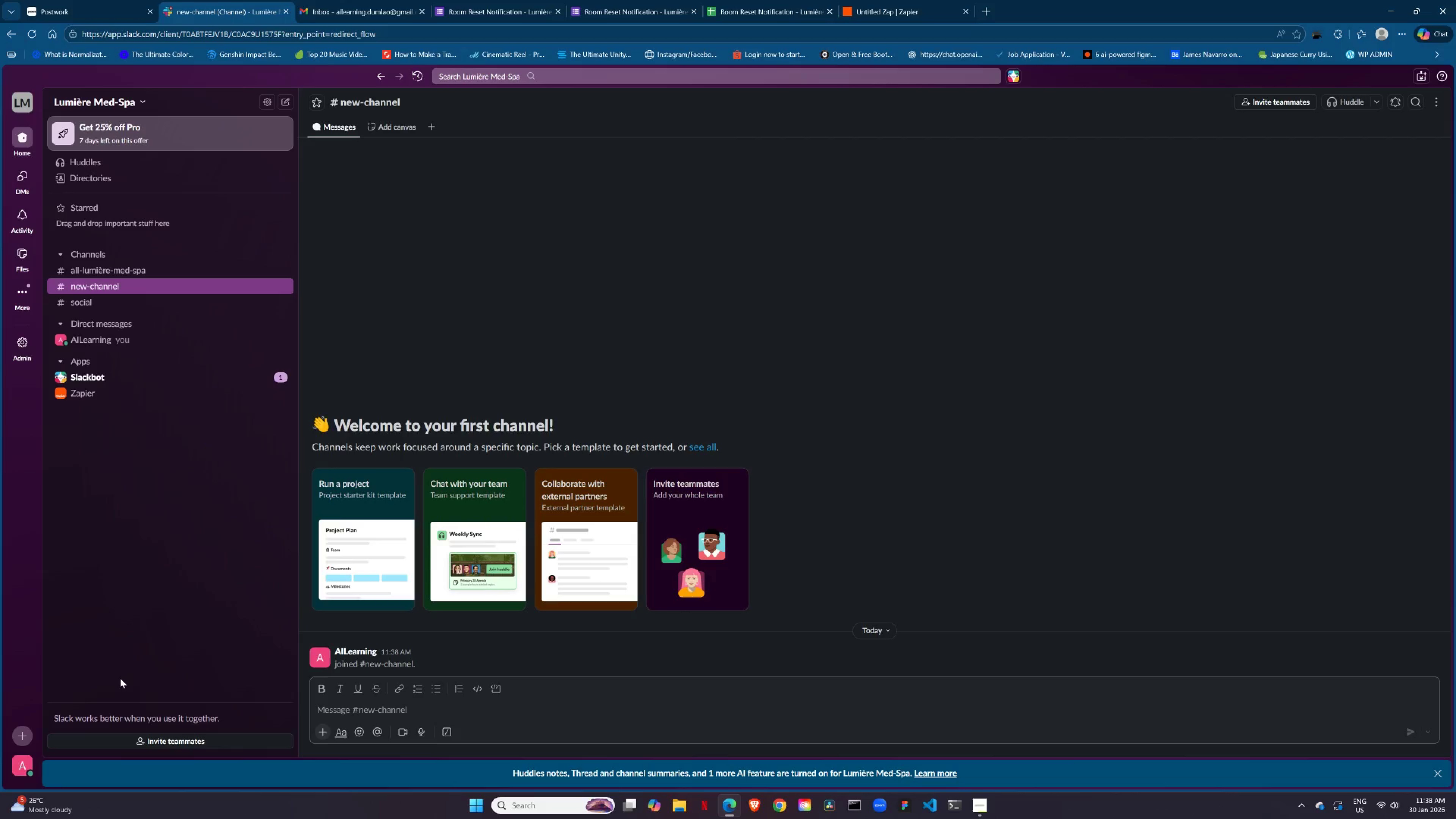 
right_click([121, 471])
 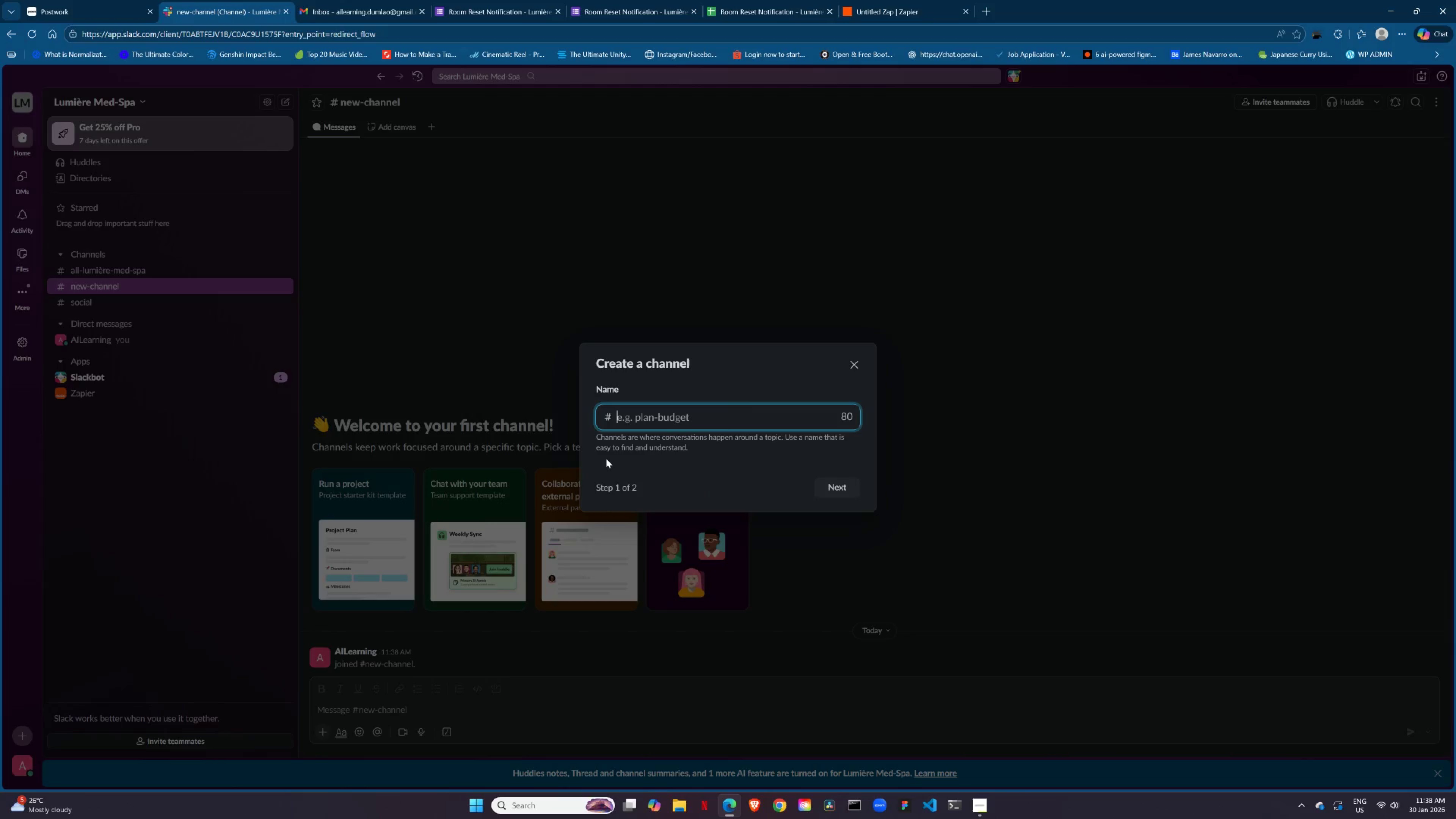 
wait(6.69)
 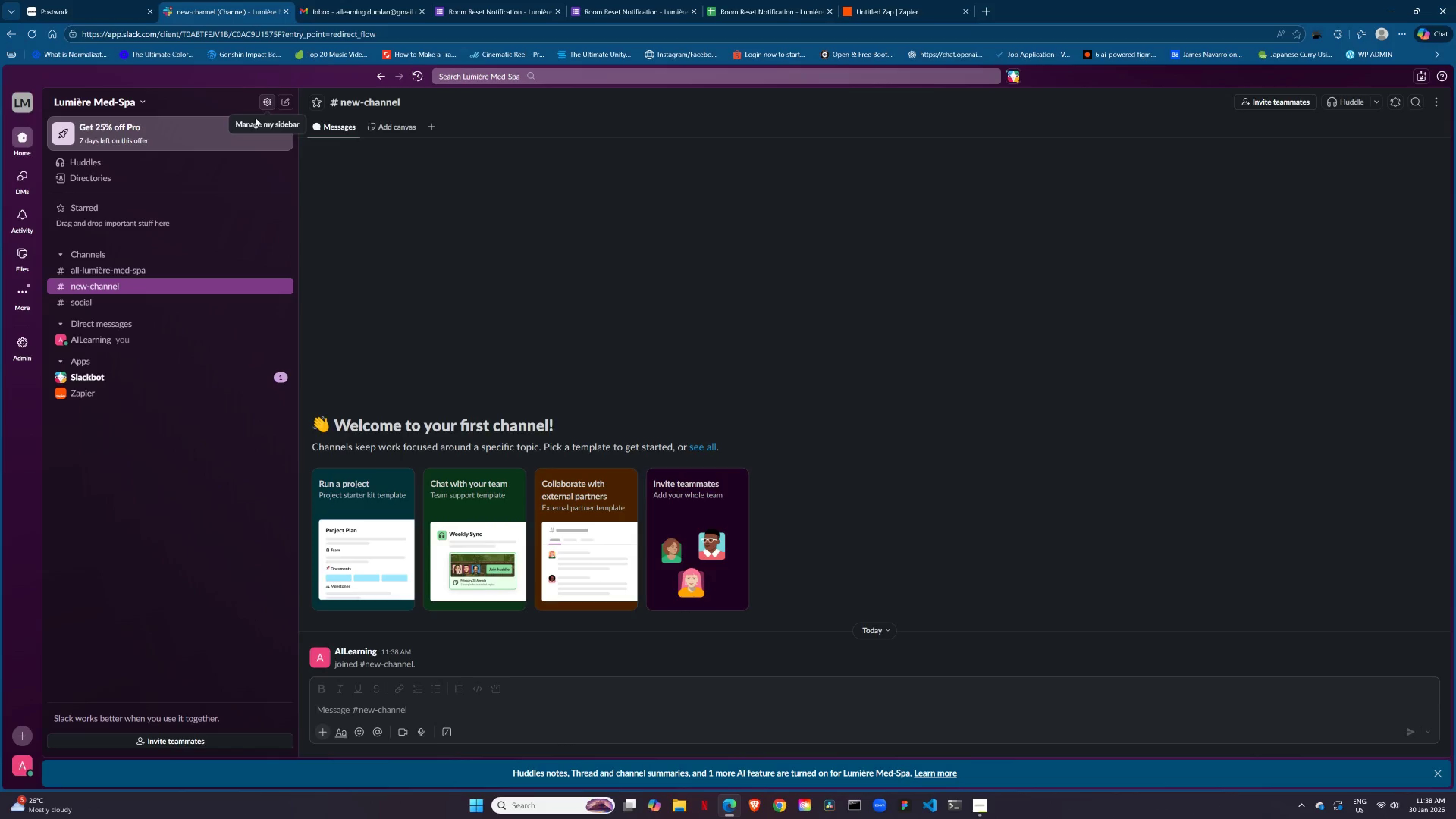 
type(clean-team-alerts)
 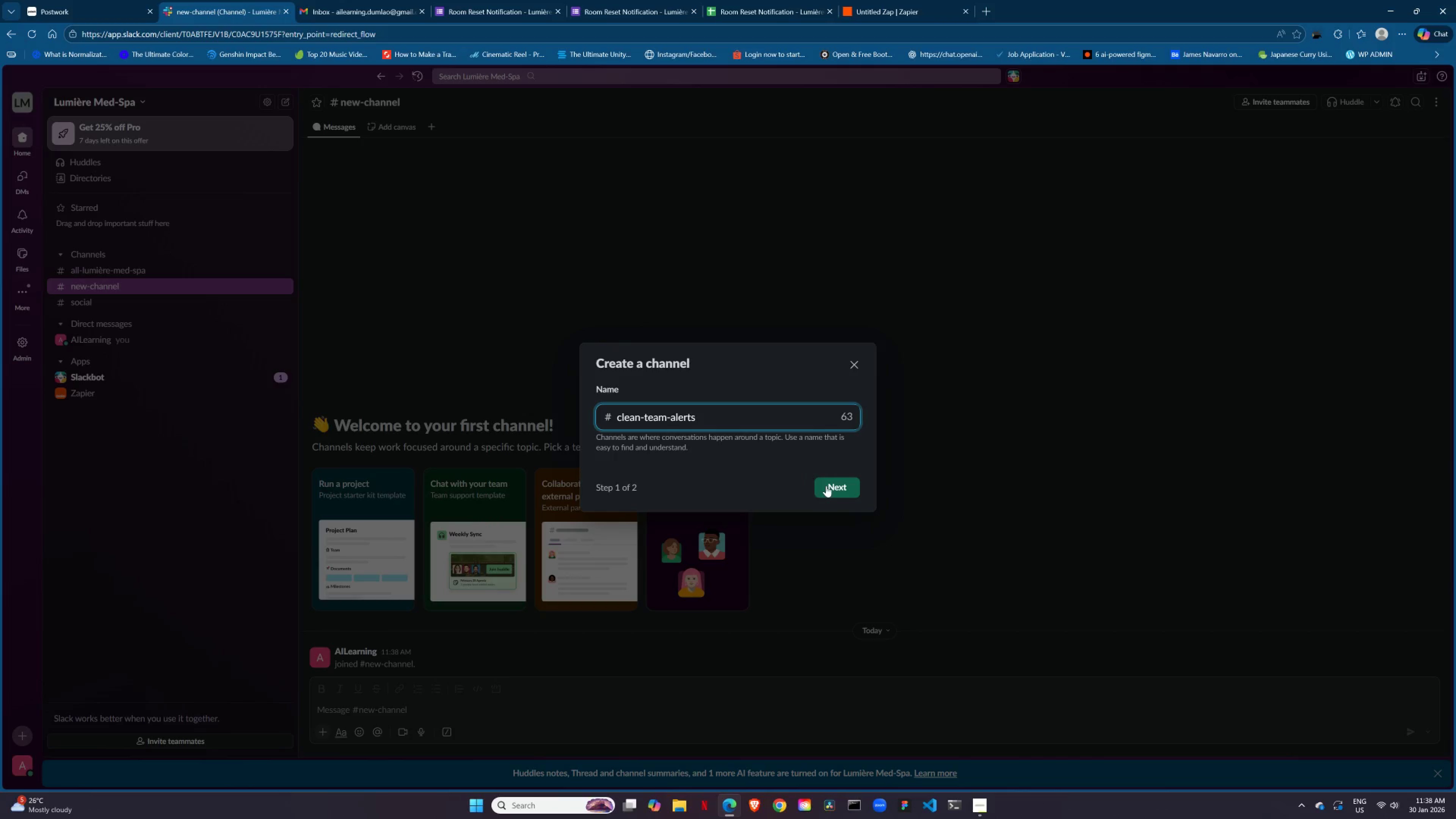 
left_click([832, 491])
 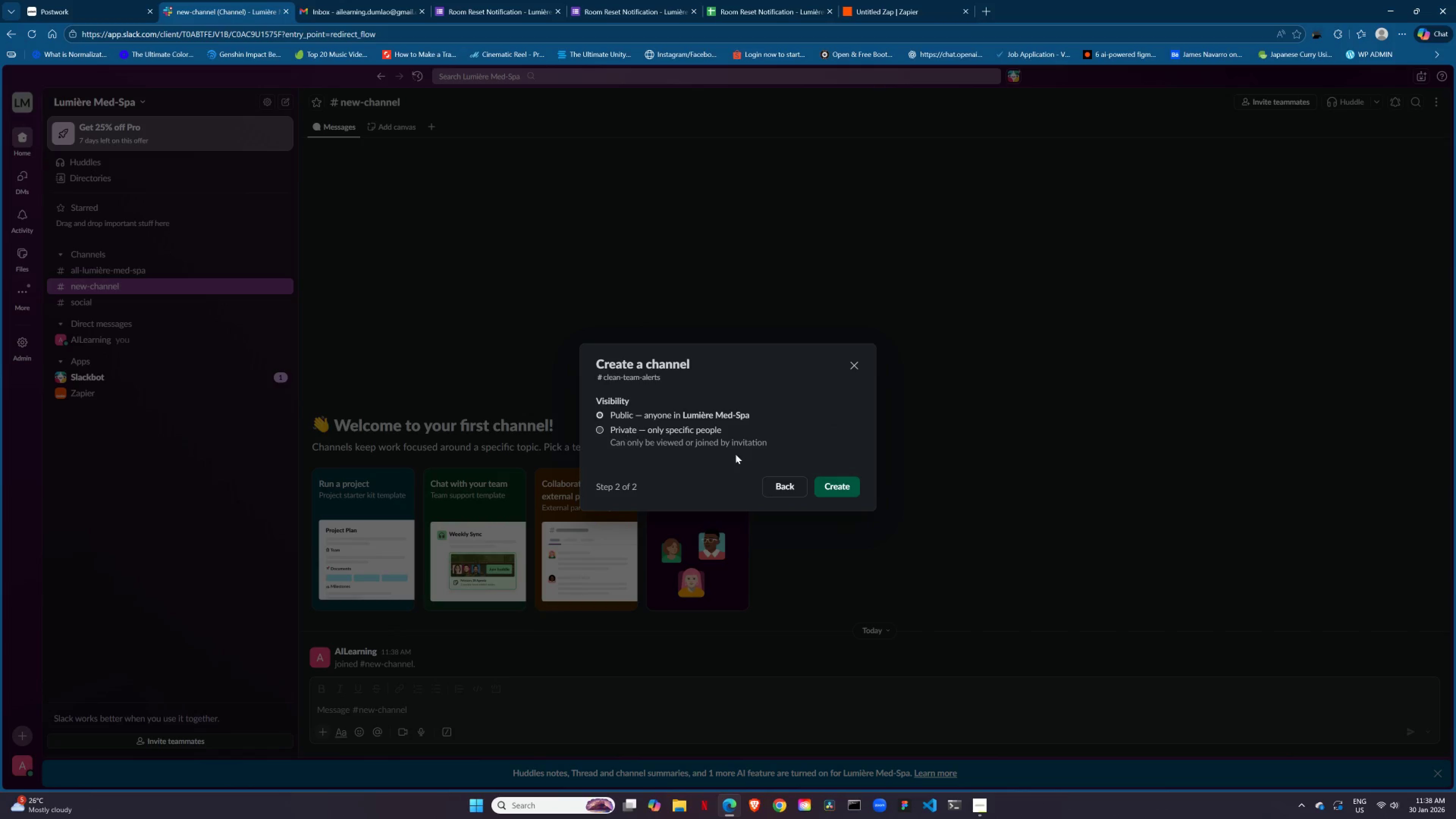 
left_click([836, 490])
 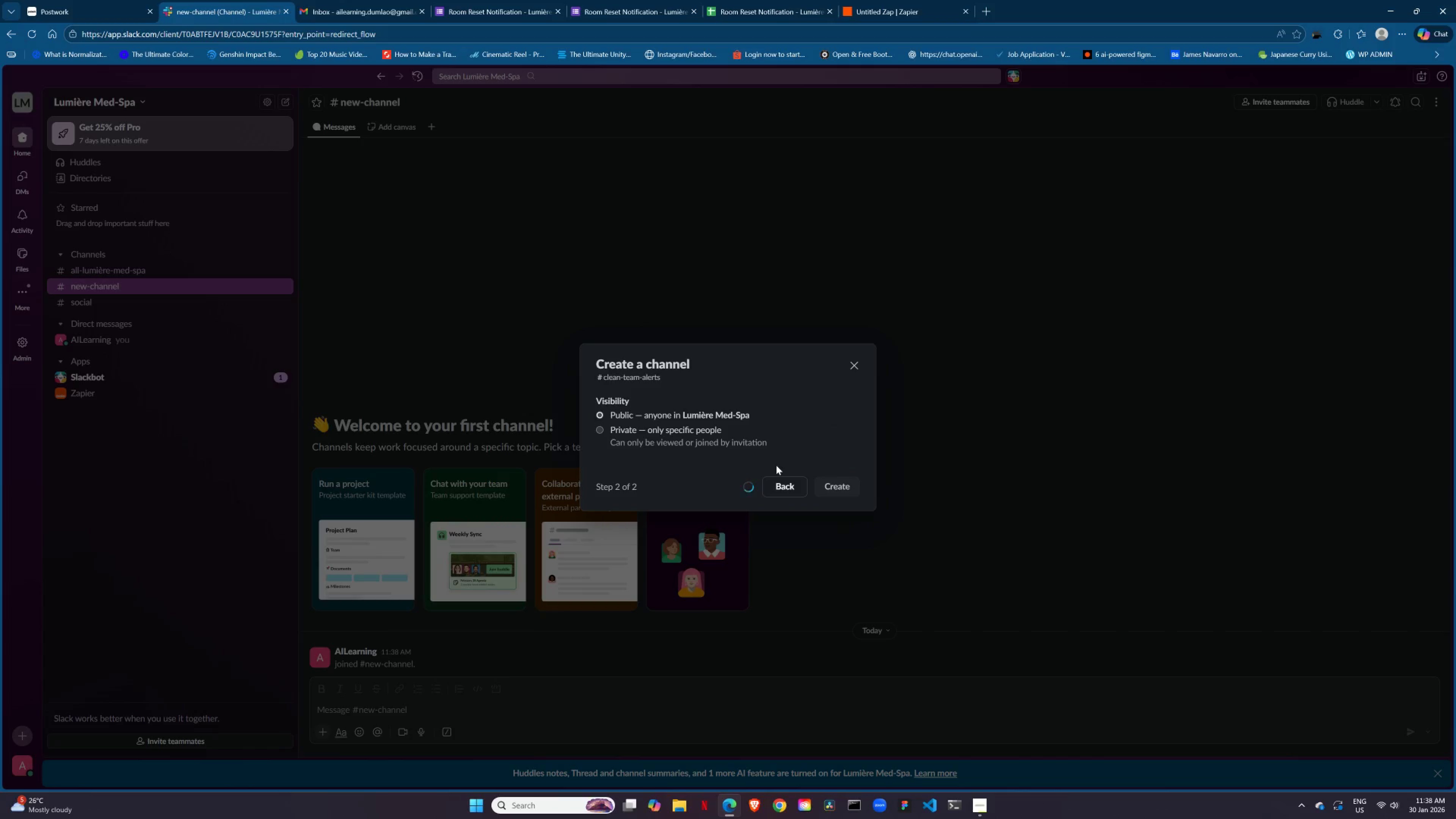 
scroll: coordinate [776, 465], scroll_direction: down, amount: 1.0
 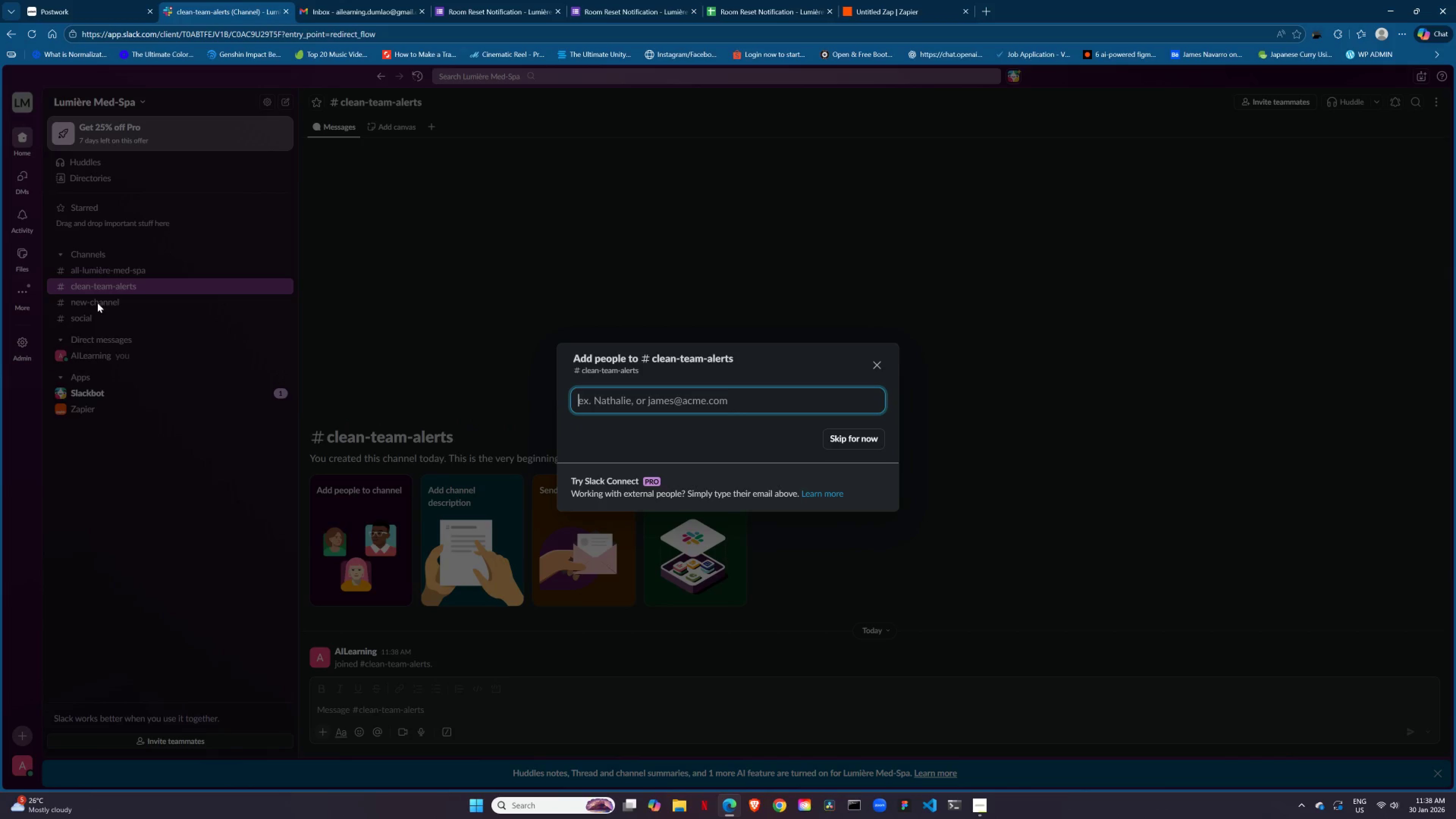 
left_click([114, 290])
 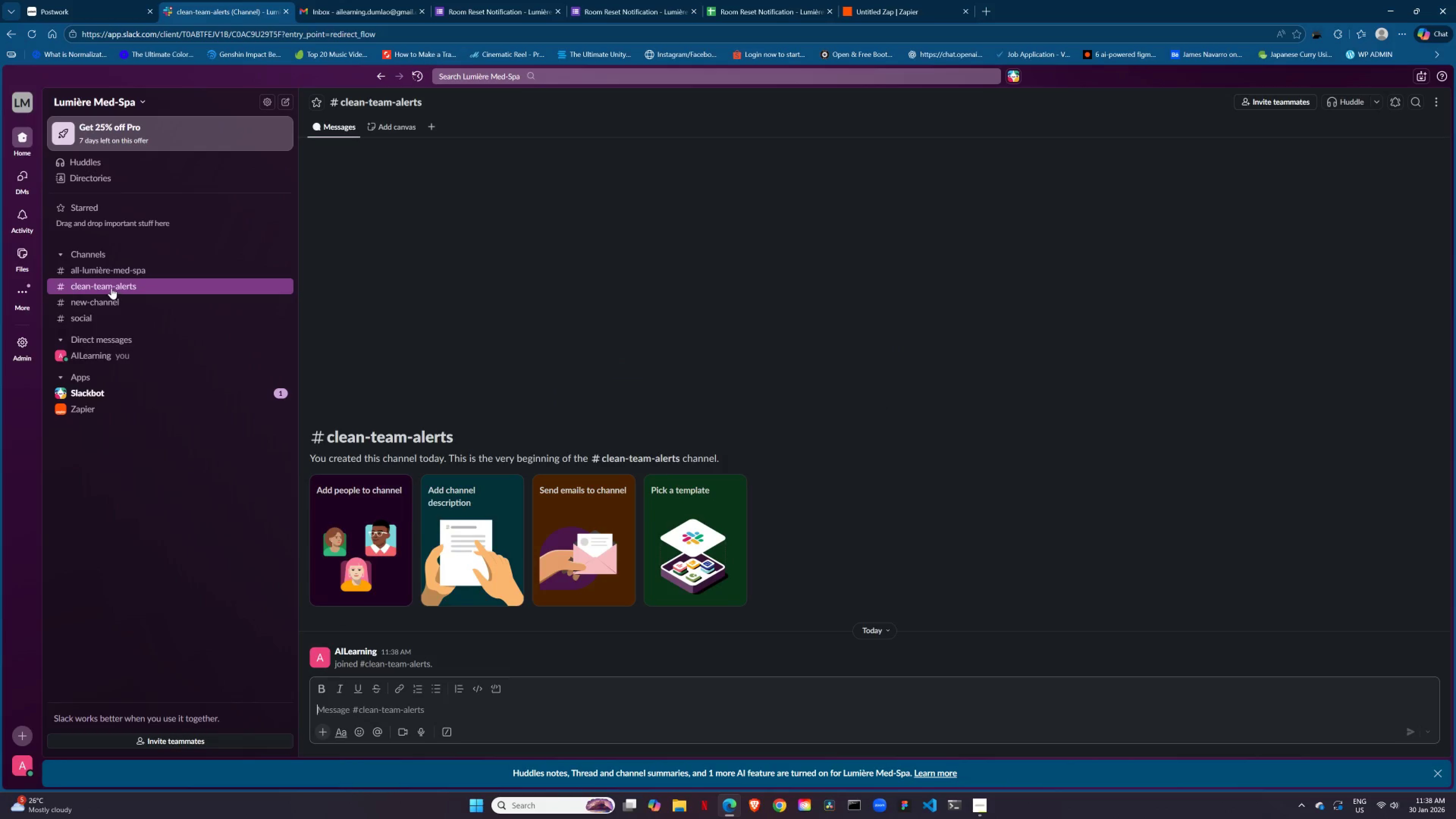 
left_click([111, 288])
 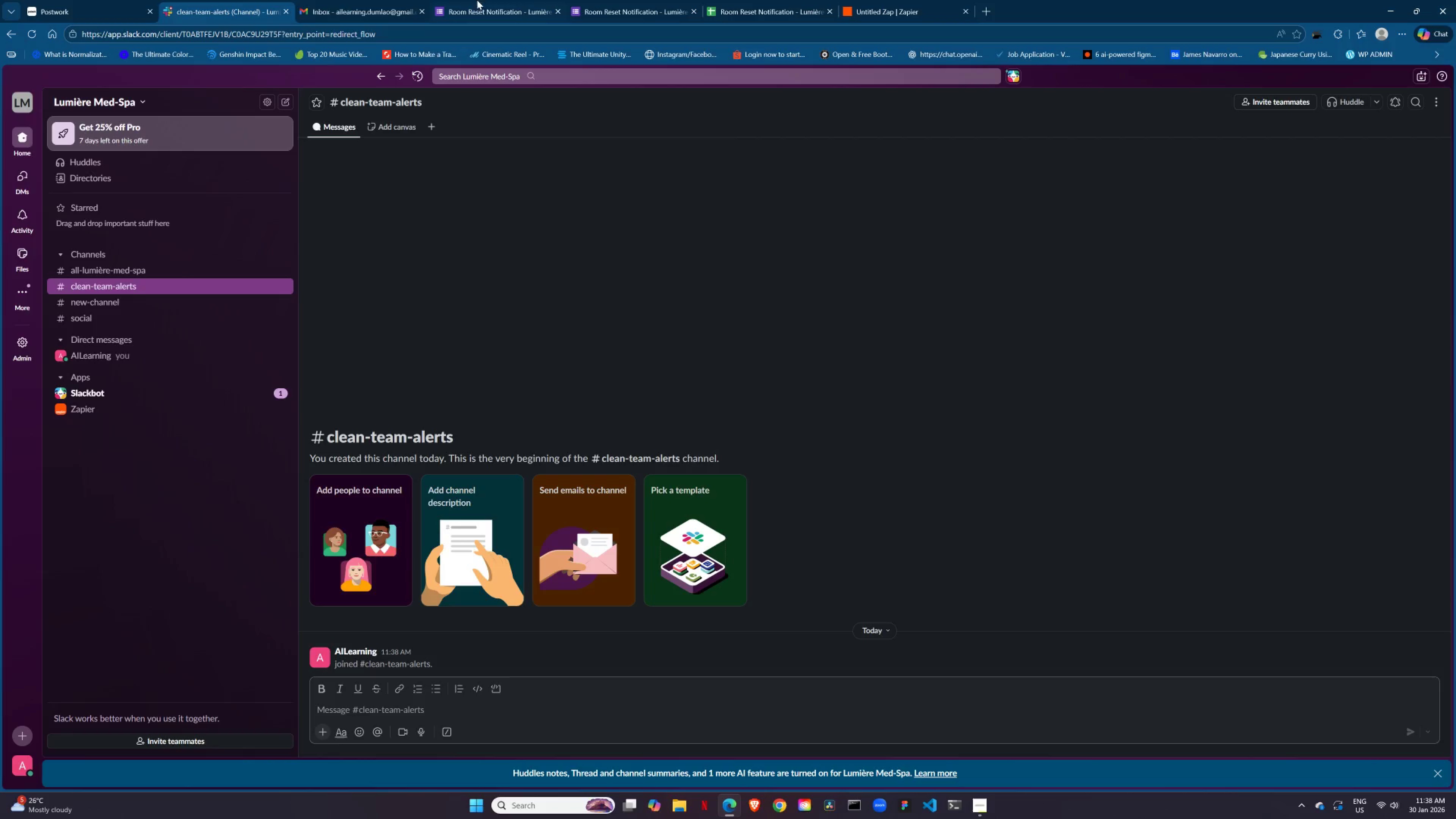 
left_click([347, 6])
 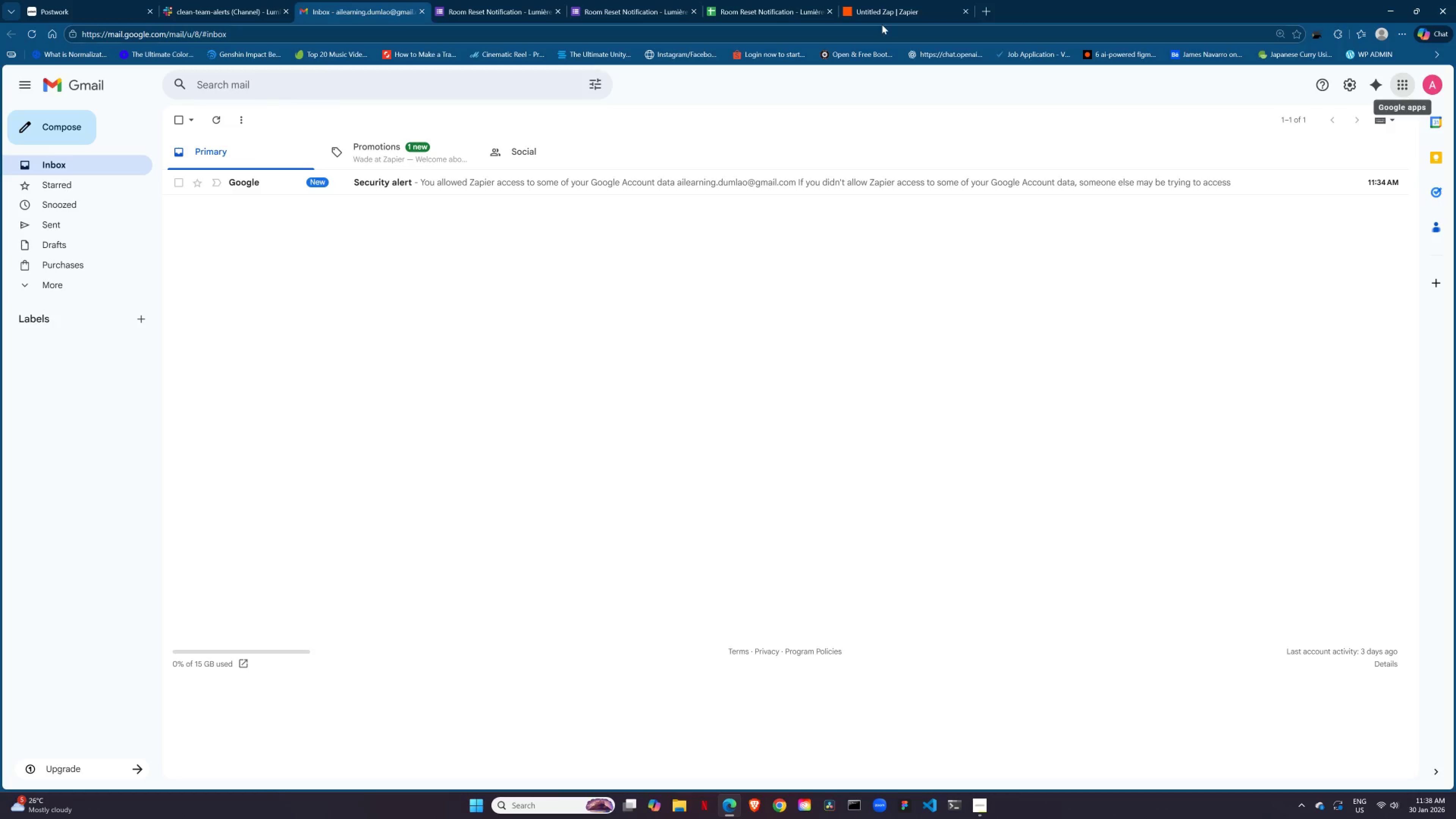 
left_click([890, 13])
 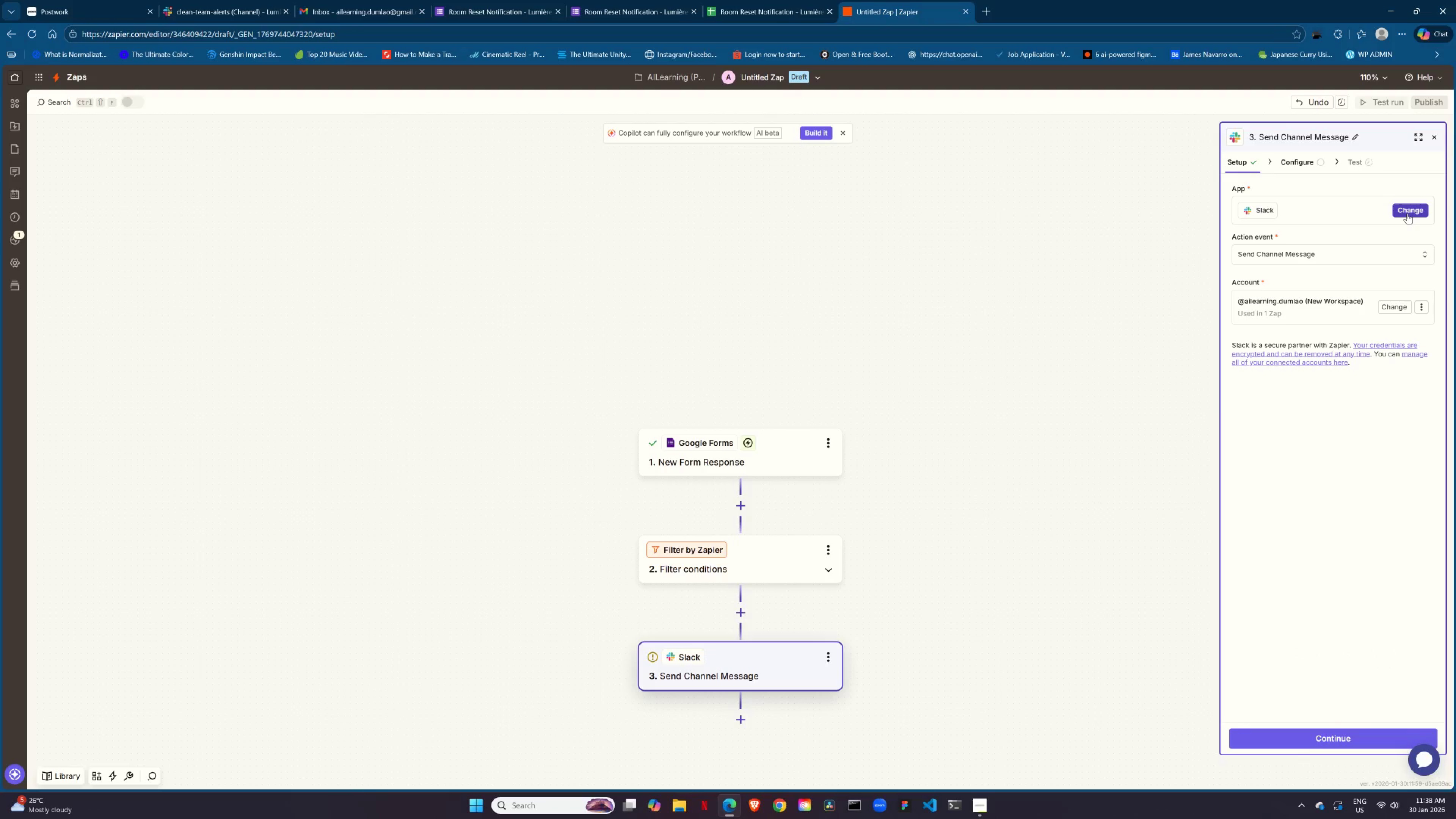 
left_click([1291, 311])
 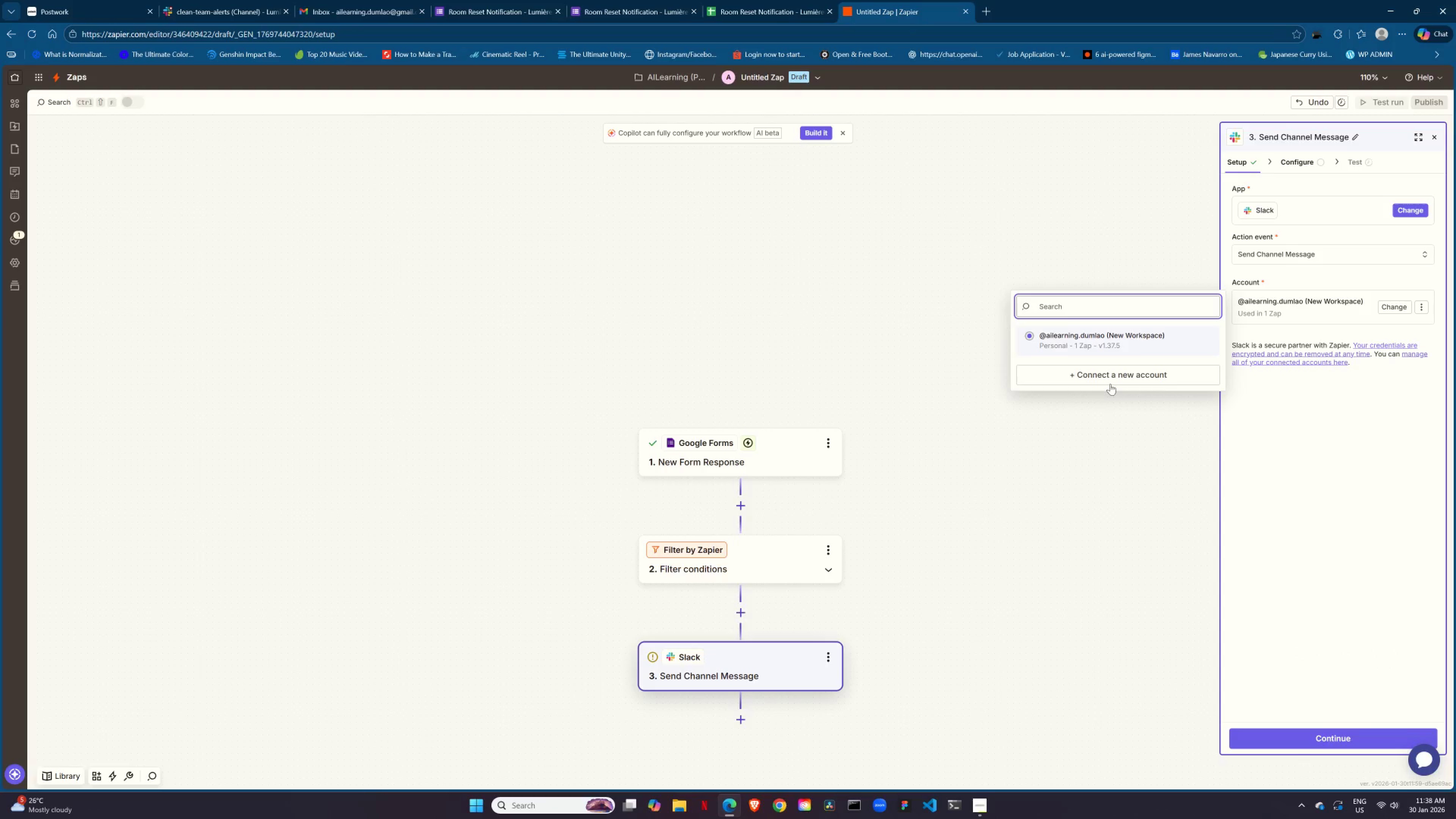 
left_click([1112, 379])
 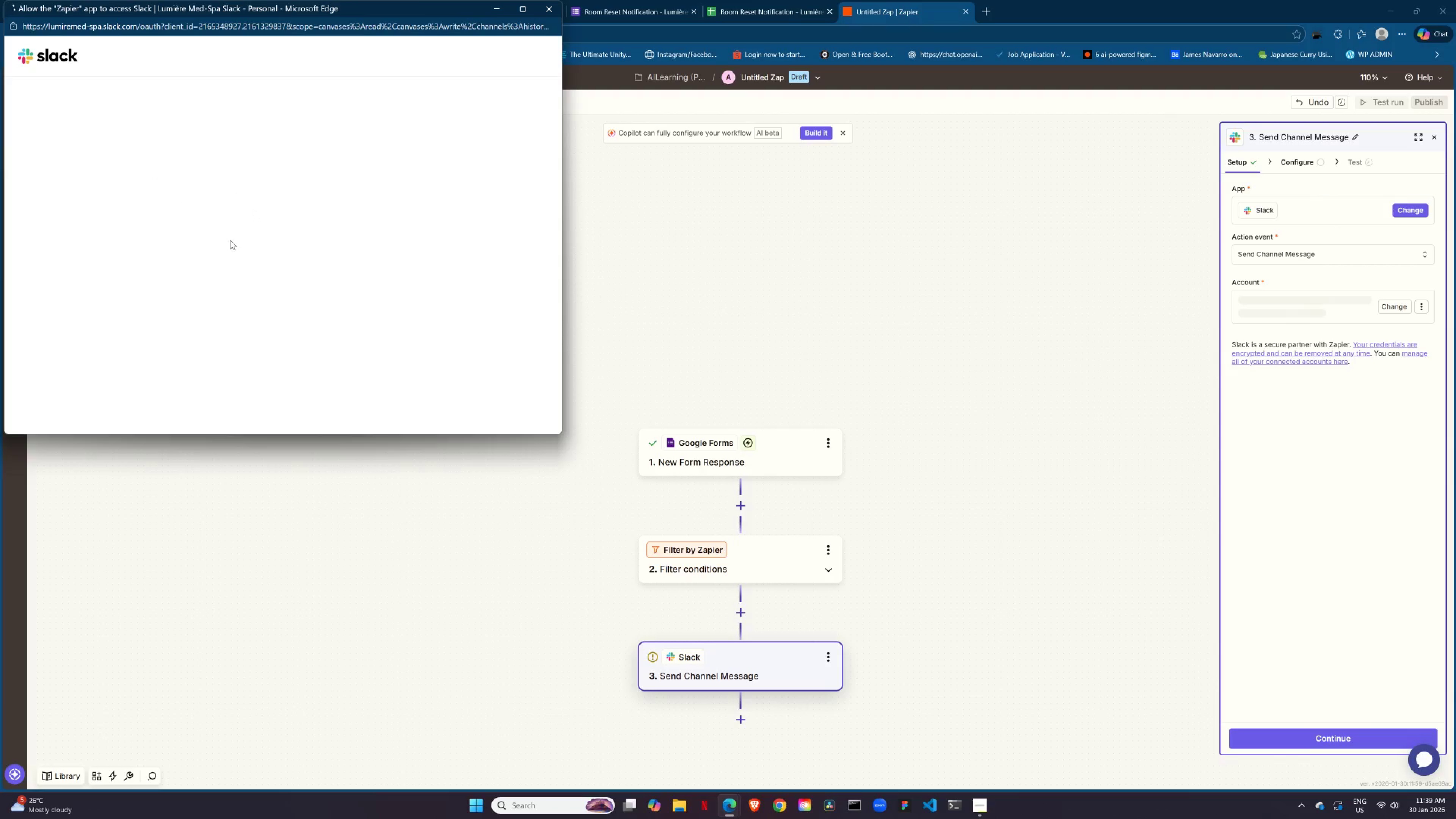 
wait(5.25)
 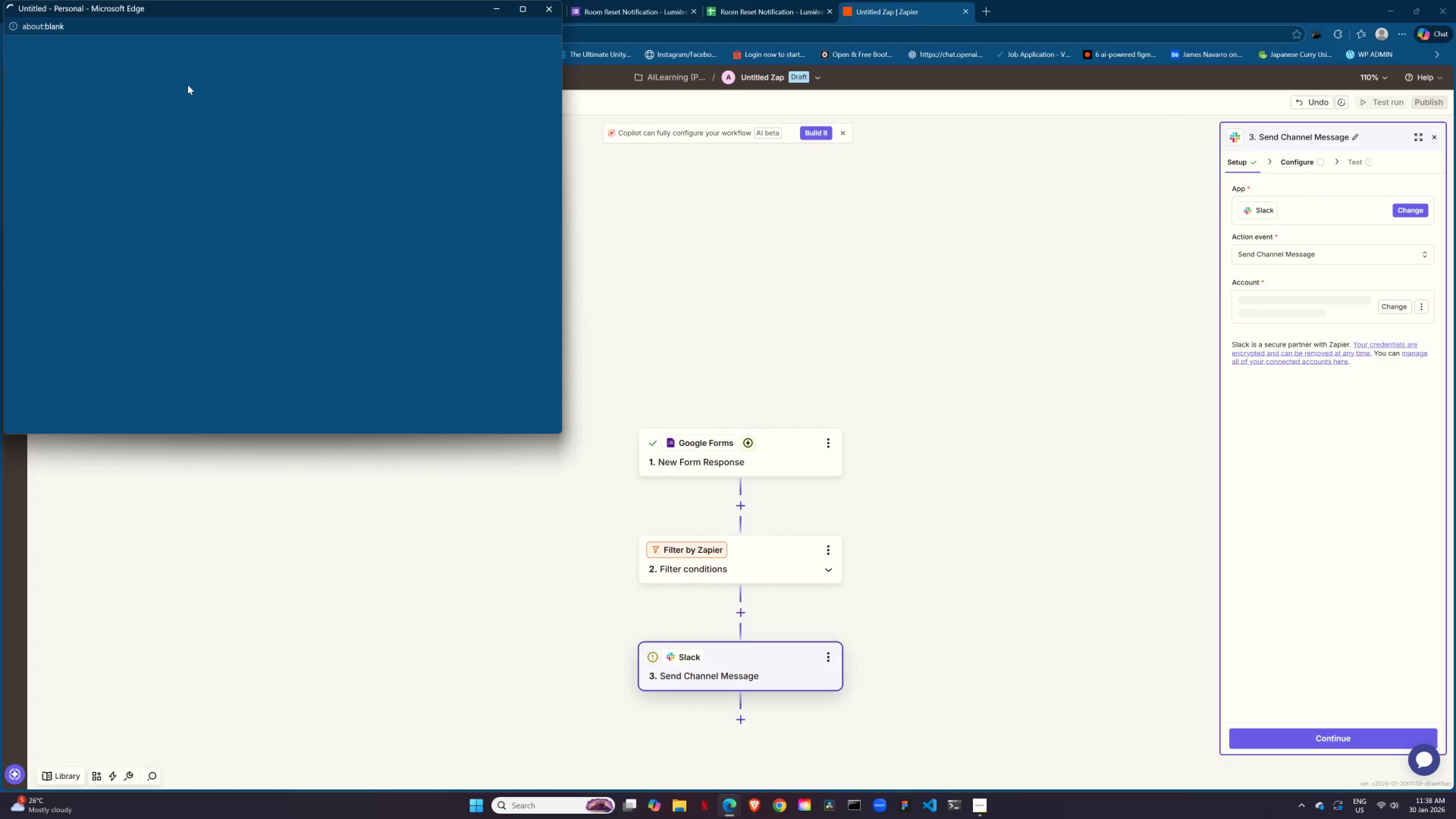 
left_click_drag(start_coordinate=[207, 5], to_coordinate=[696, 55])
 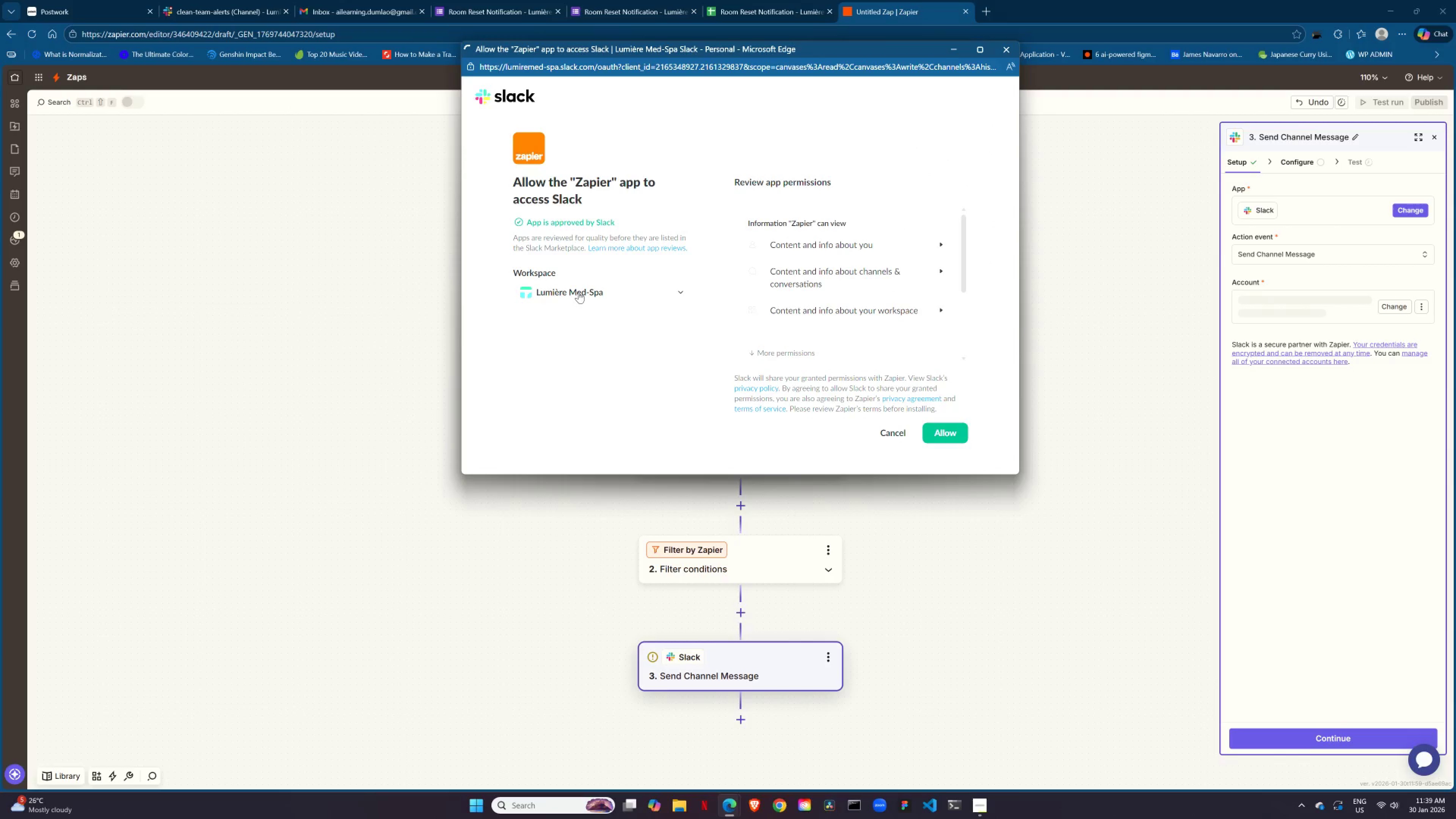 
double_click([579, 292])
 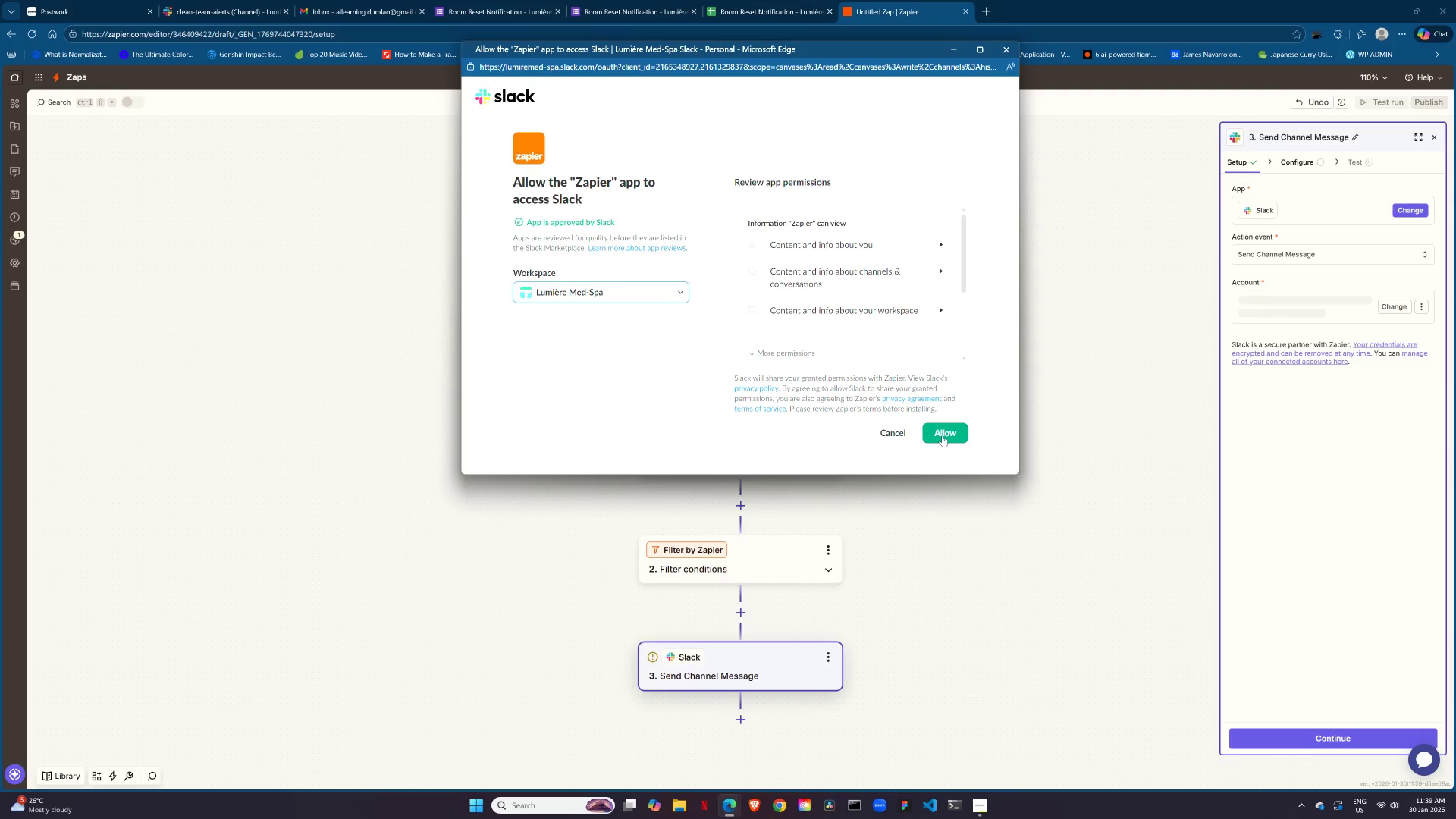 
left_click([942, 435])
 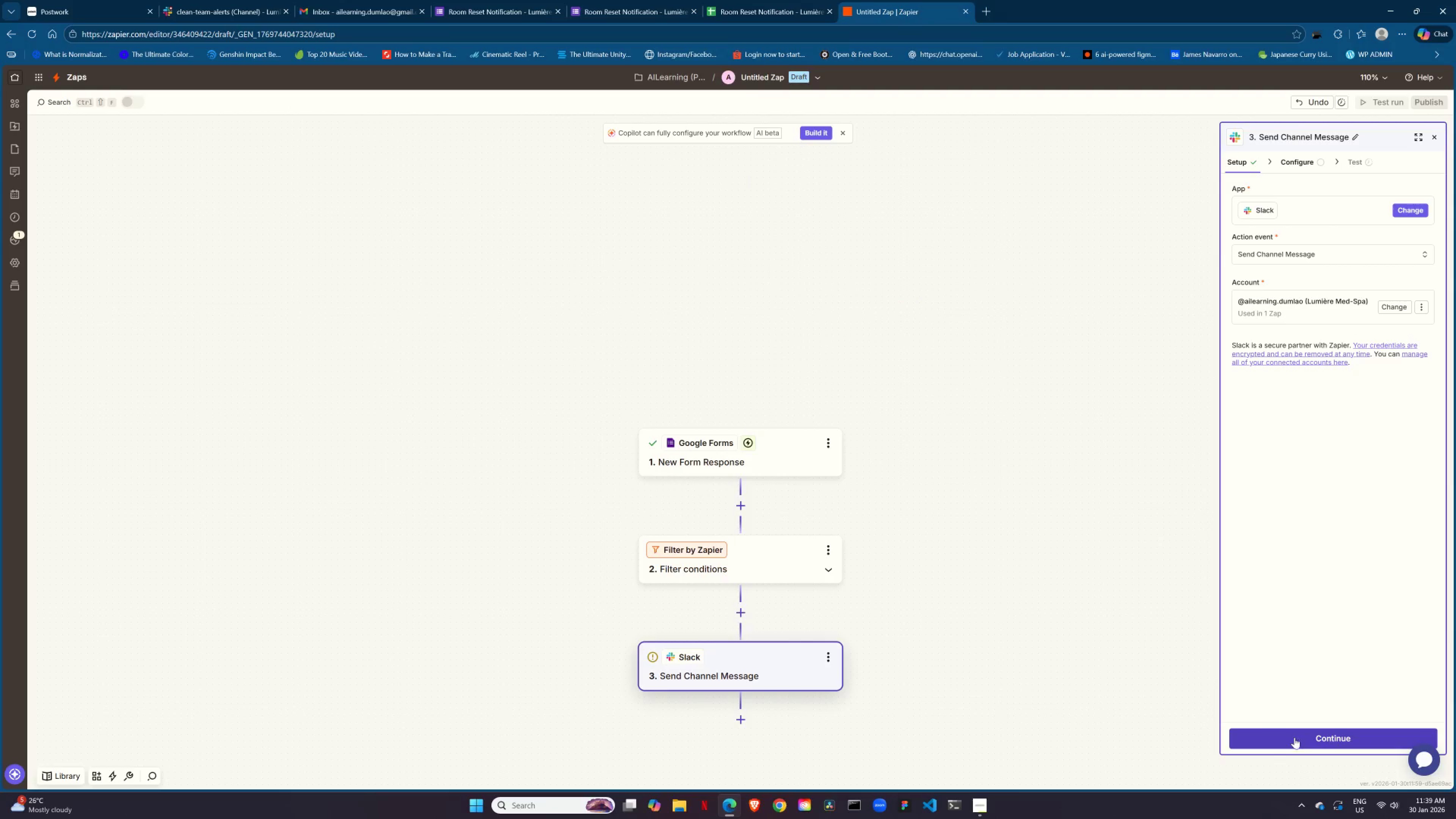 
wait(6.58)
 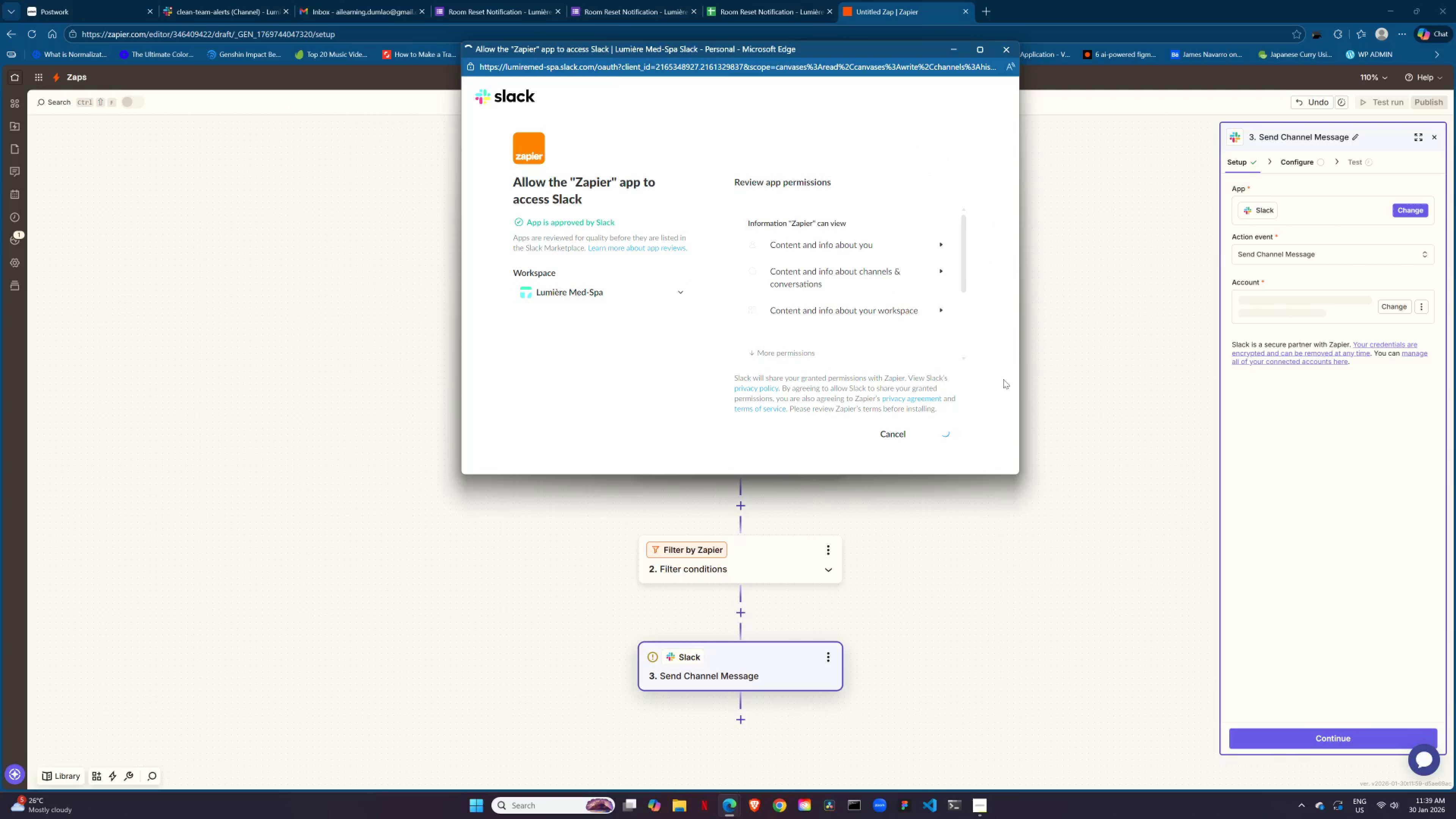 
left_click([1295, 739])
 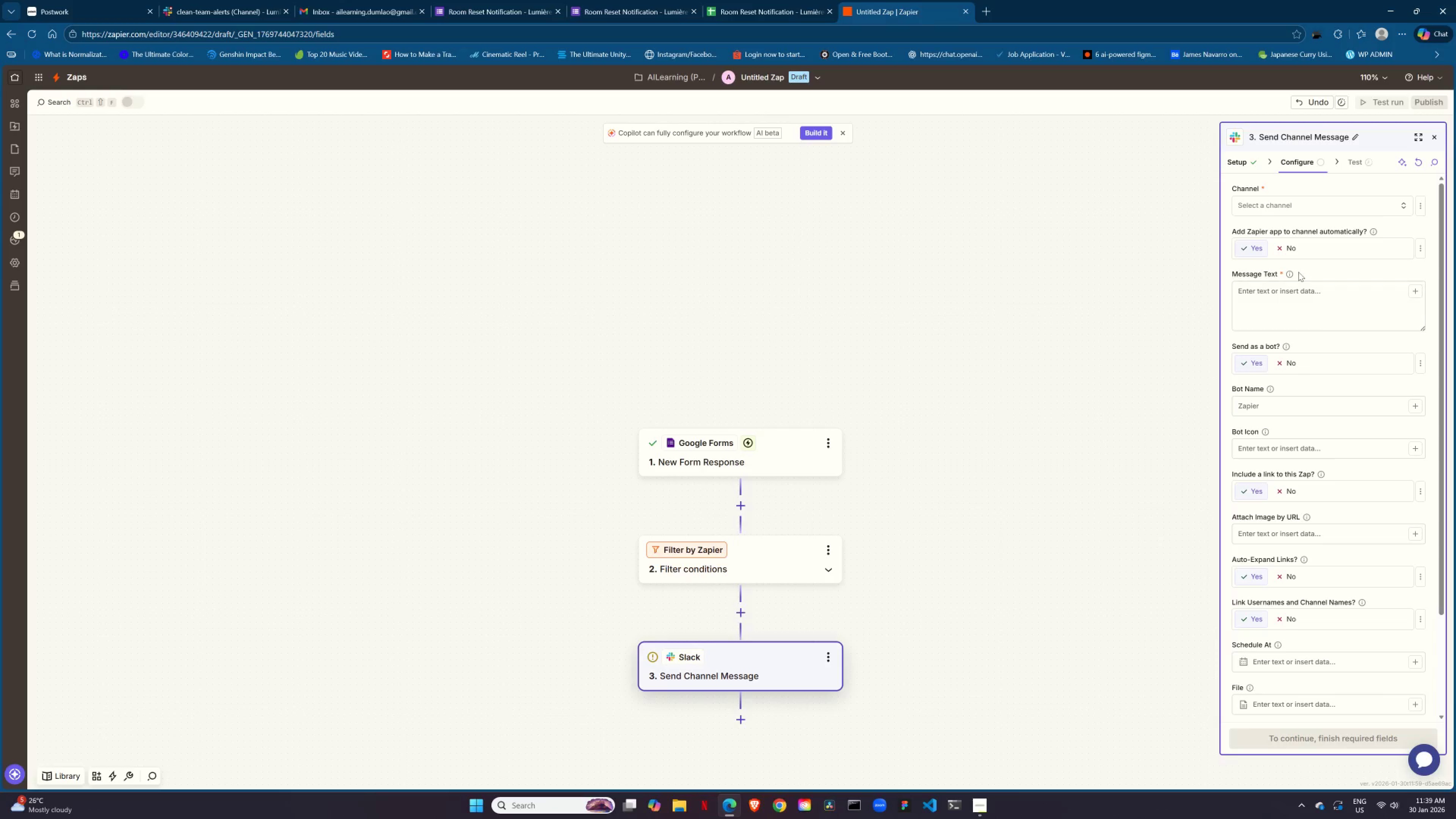 
wait(5.67)
 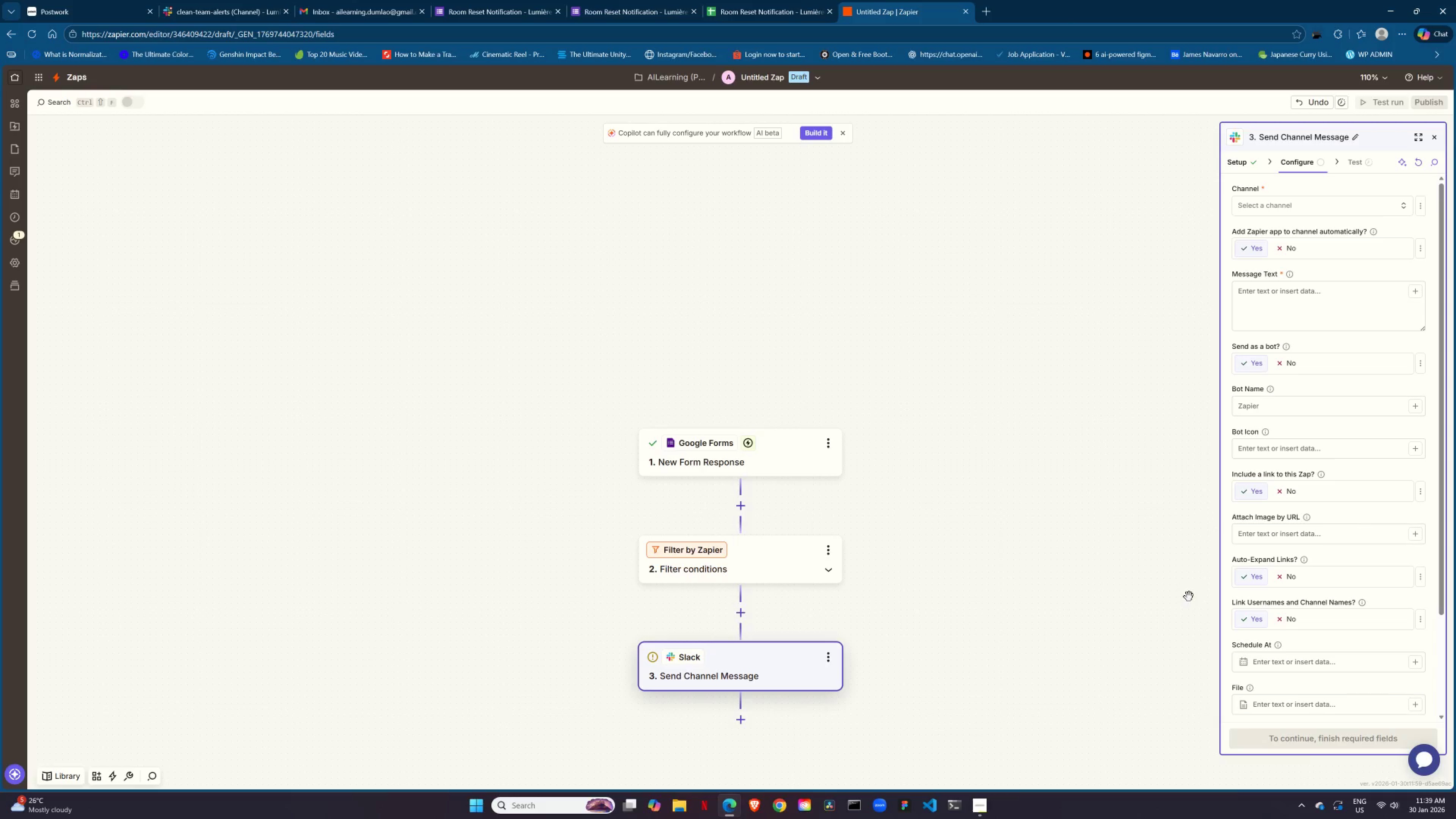 
left_click([1237, 160])
 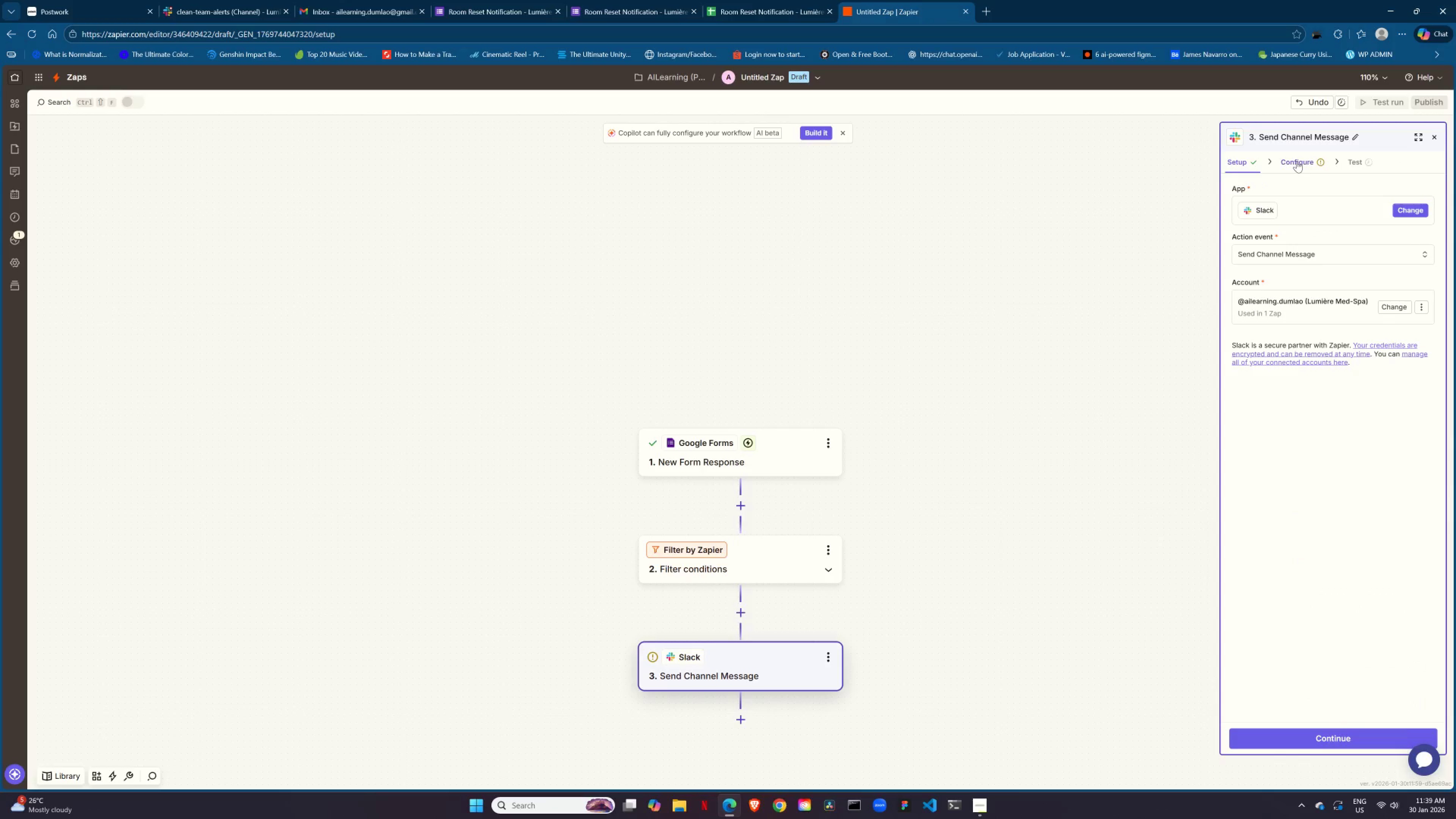 
left_click([1284, 162])
 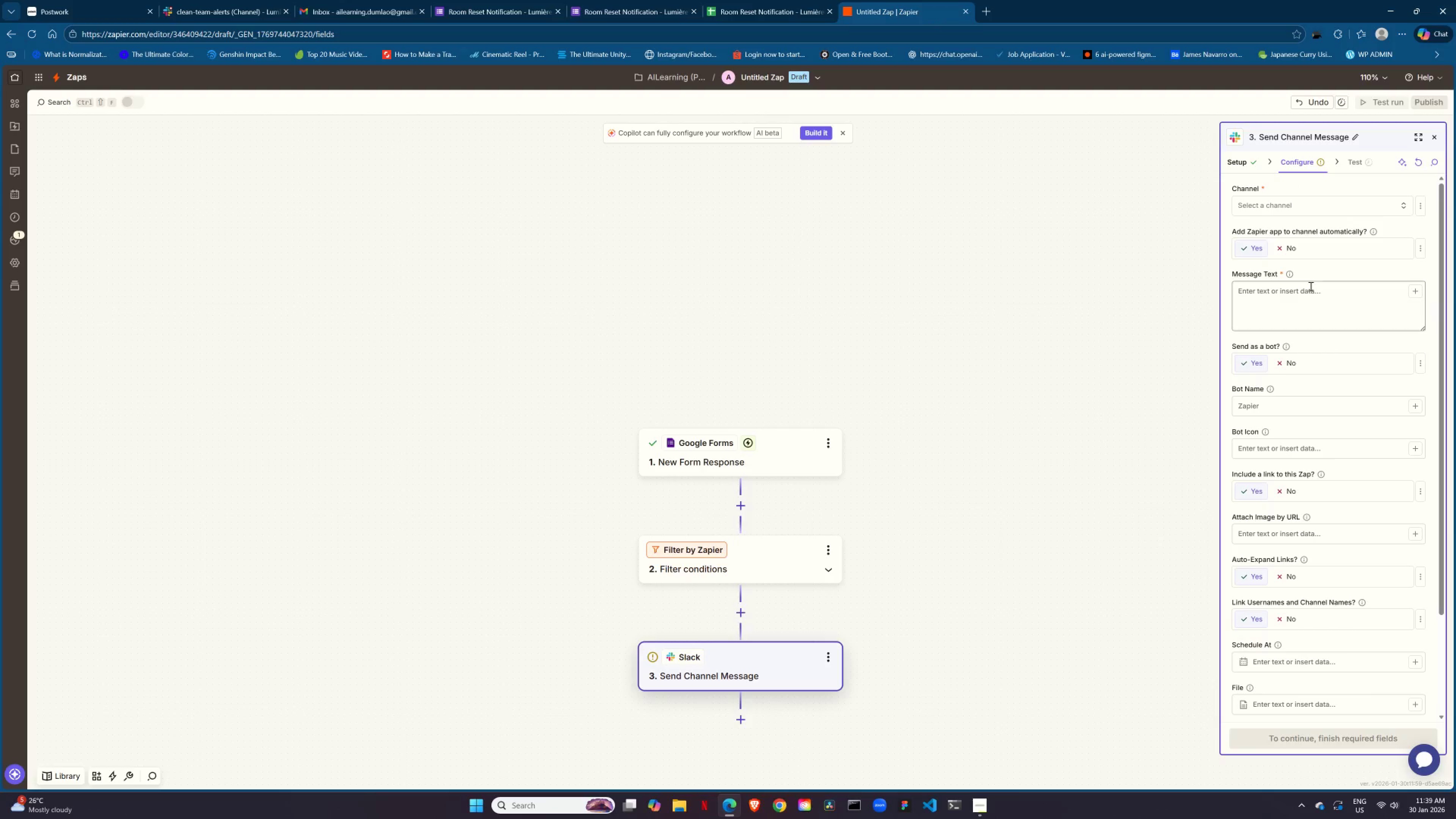 
wait(5.81)
 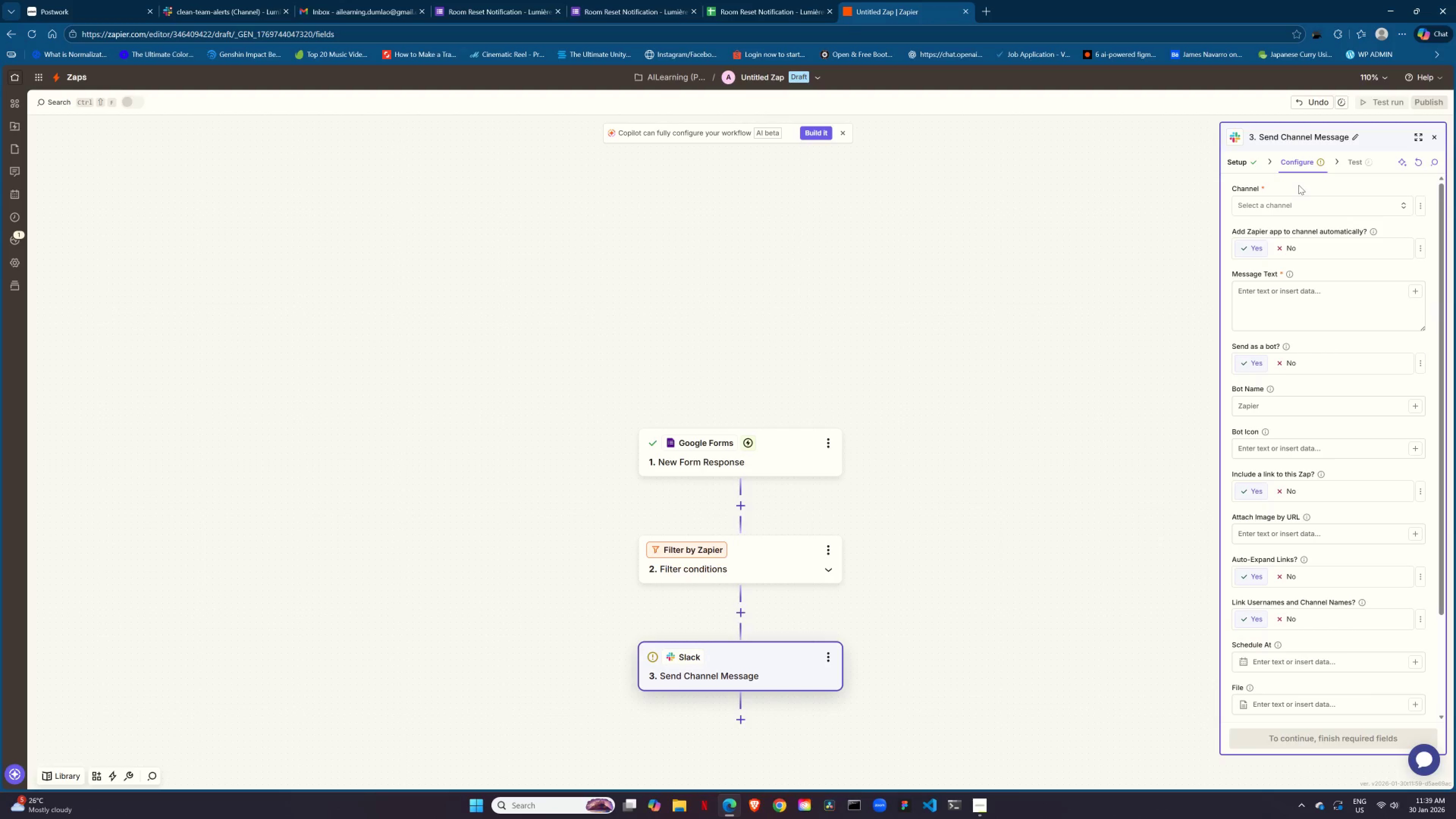 
left_click([1309, 208])
 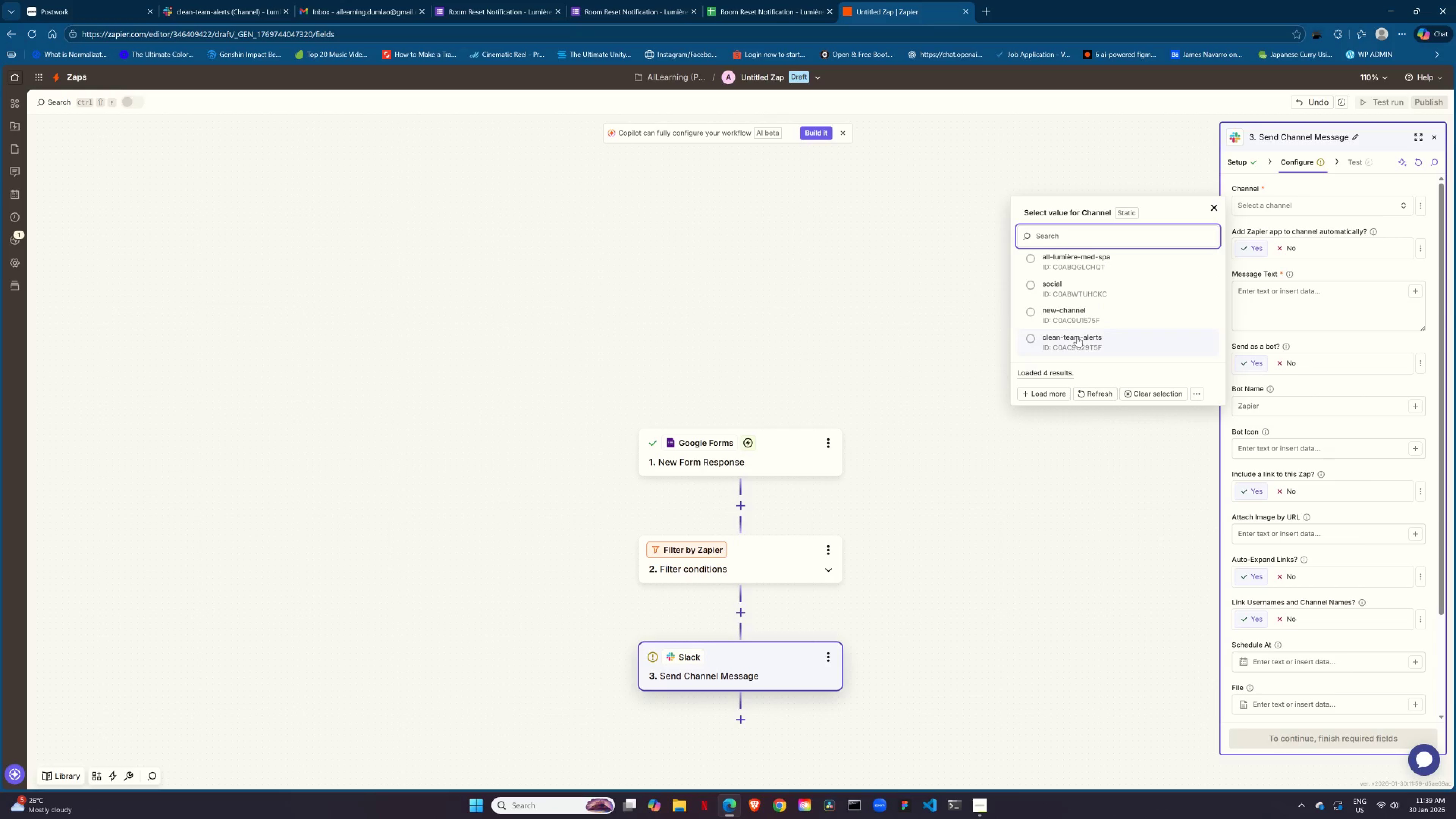 
left_click([1072, 347])
 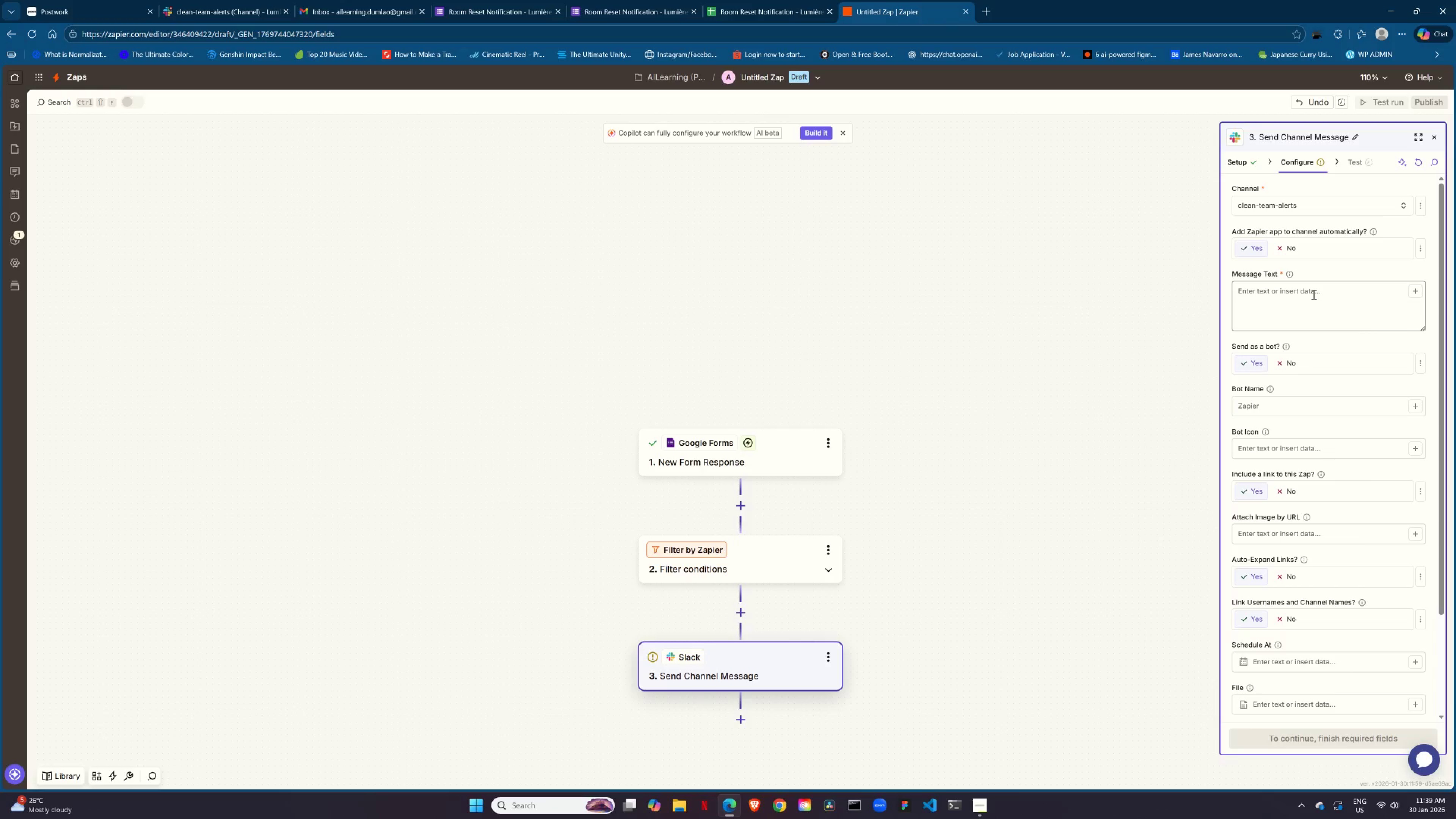 
wait(21.05)
 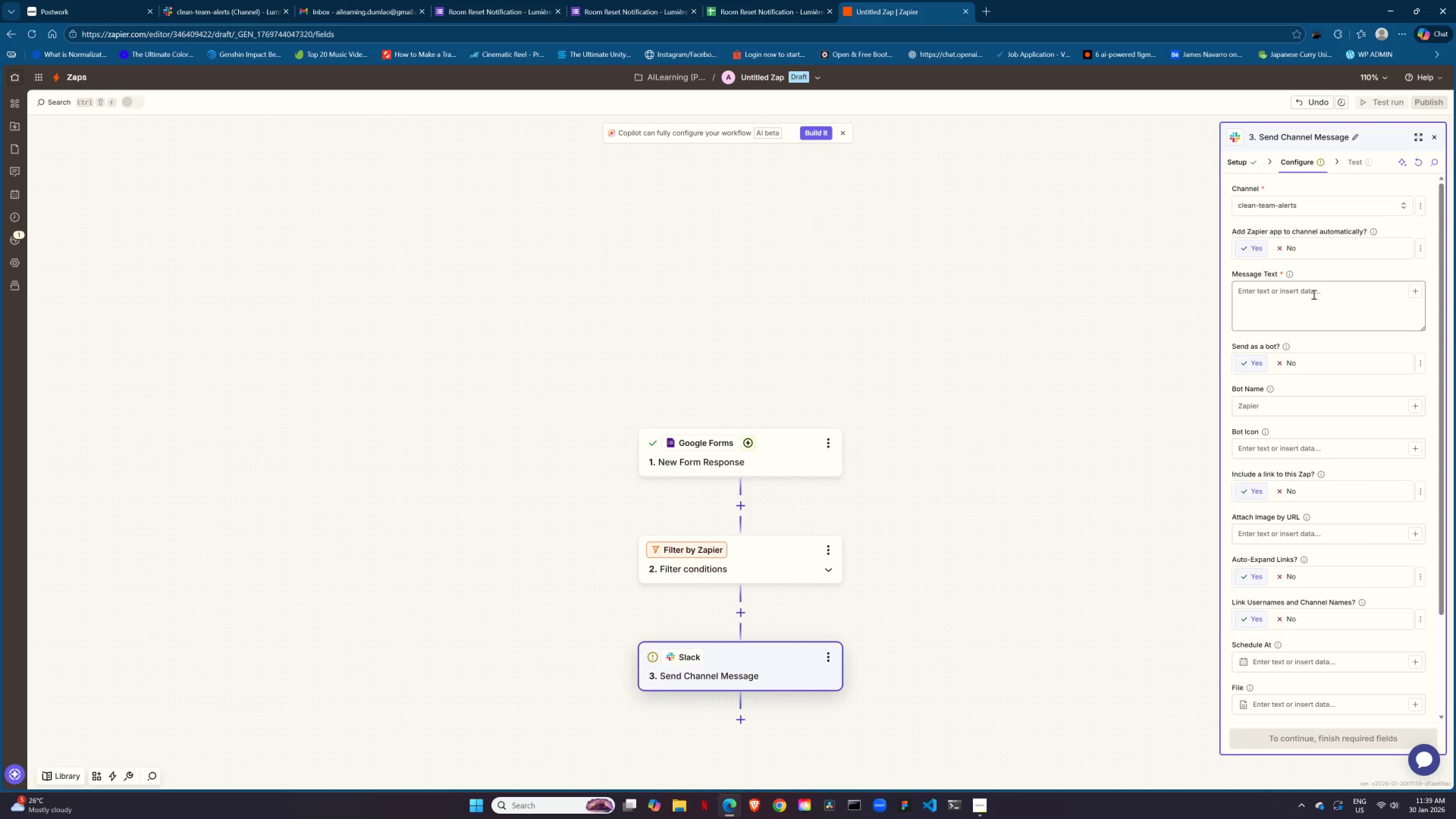 
left_click([1316, 294])
 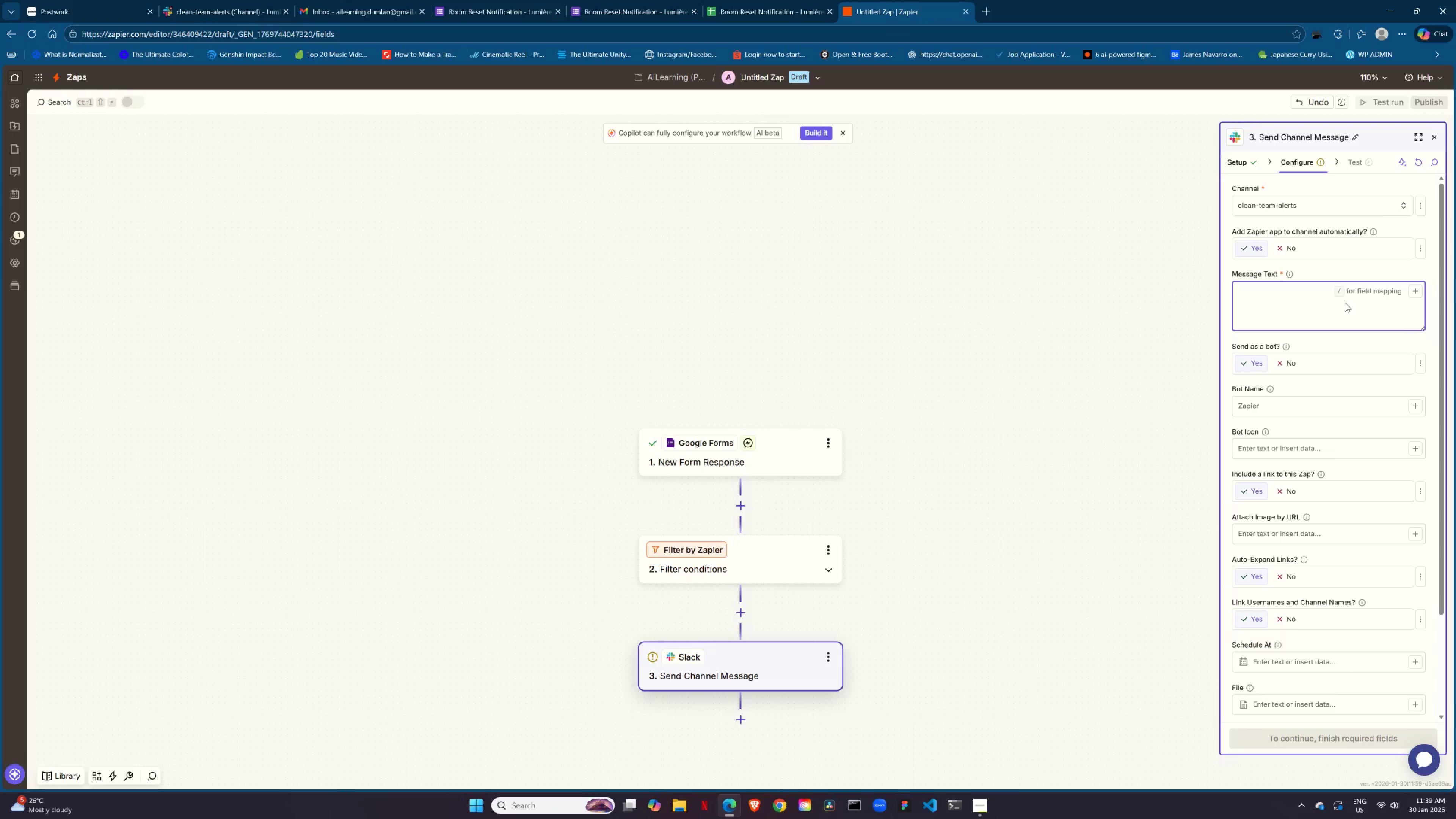 
wait(10.09)
 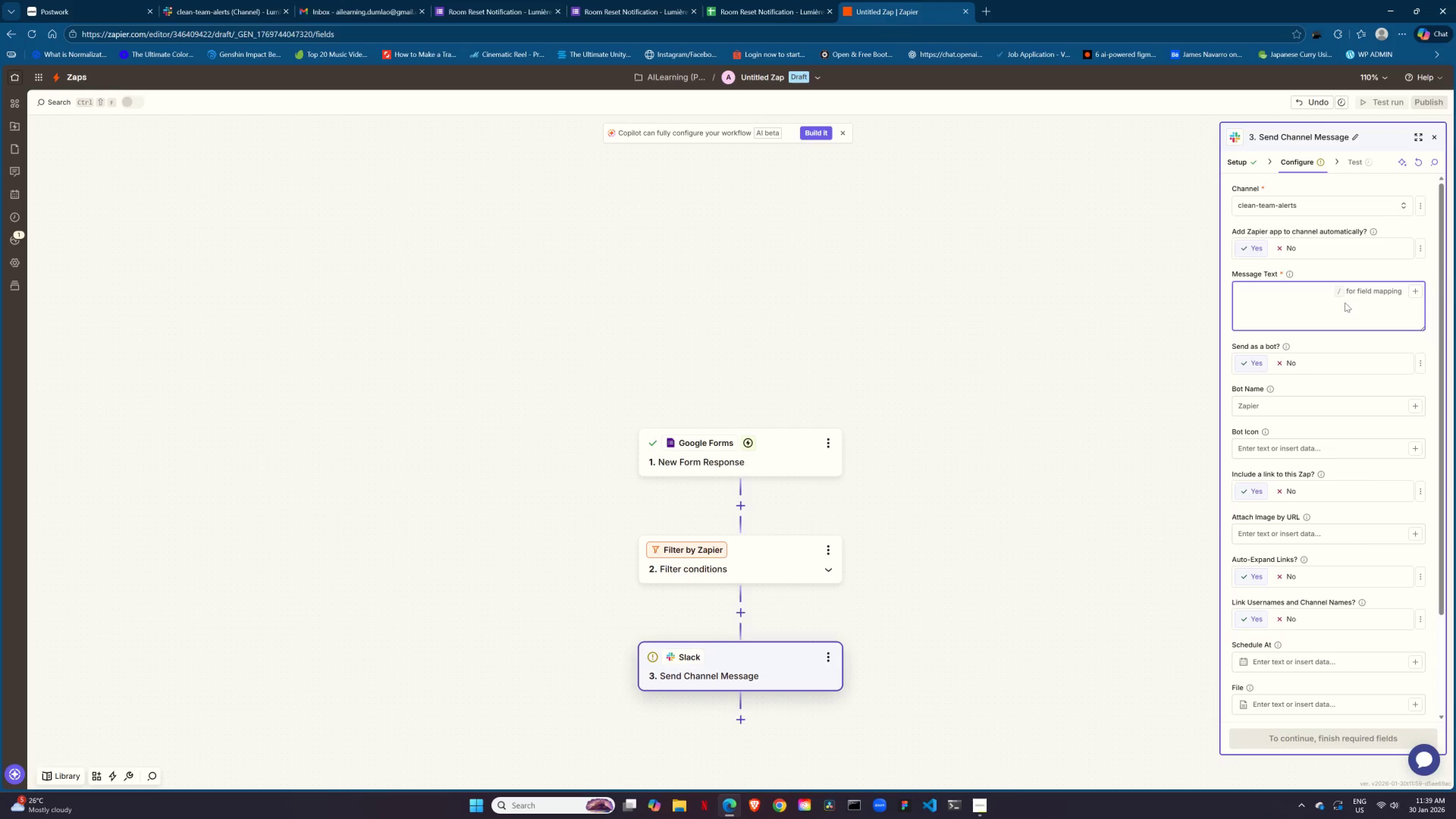 
type(ROOM RESET REQUIRED - DEEP CLEAN)
 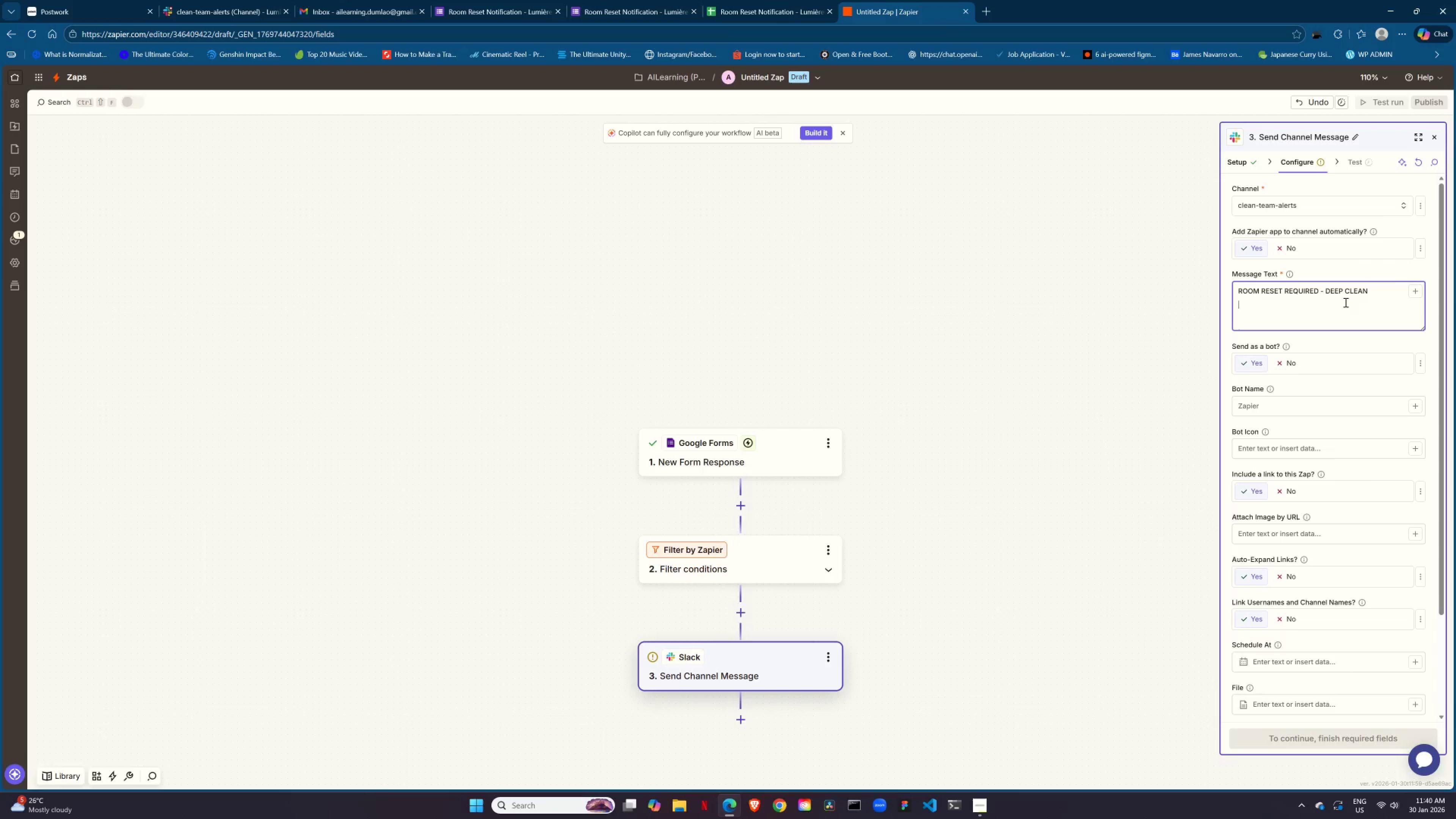 
 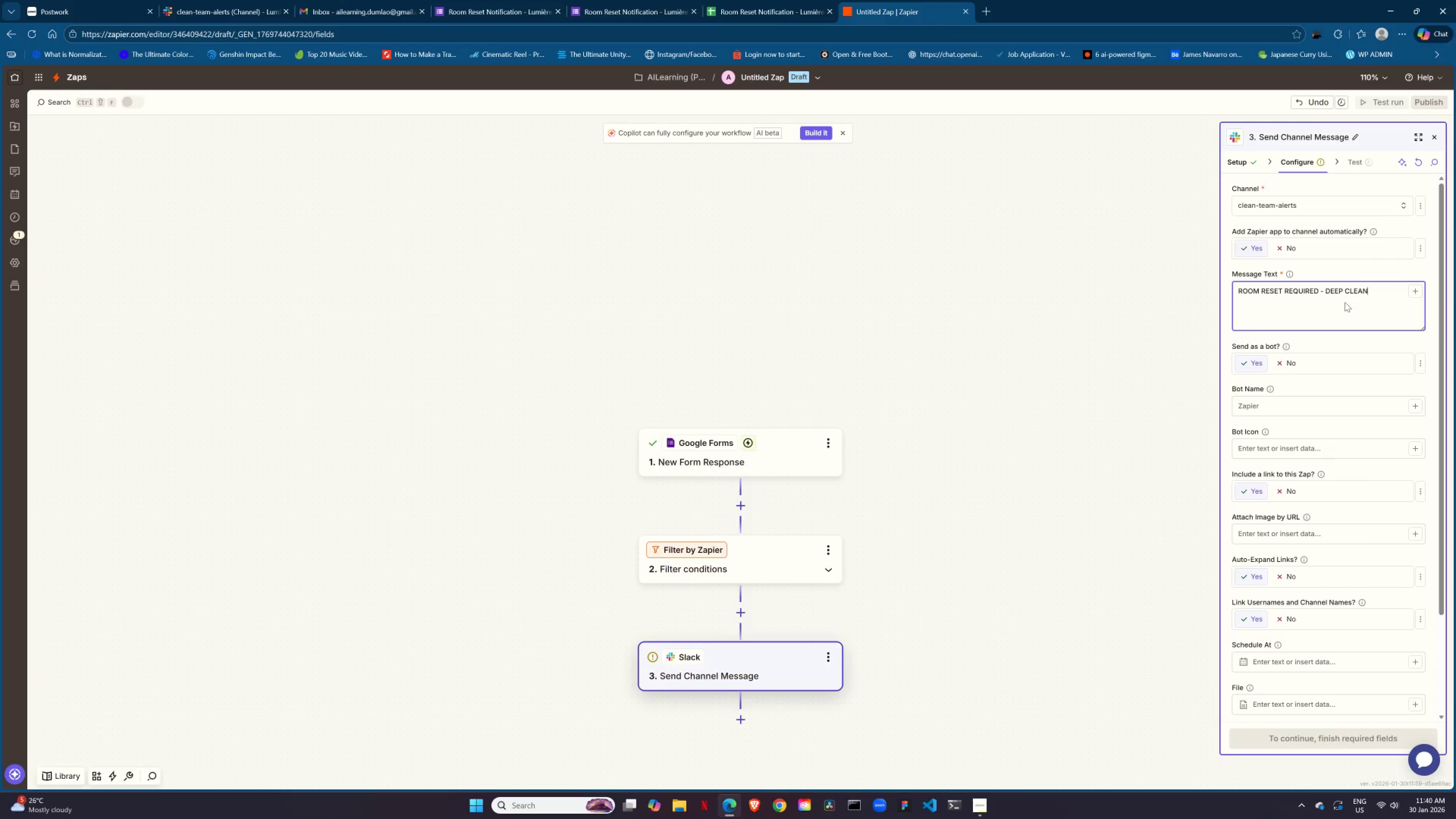 
key(Enter)
 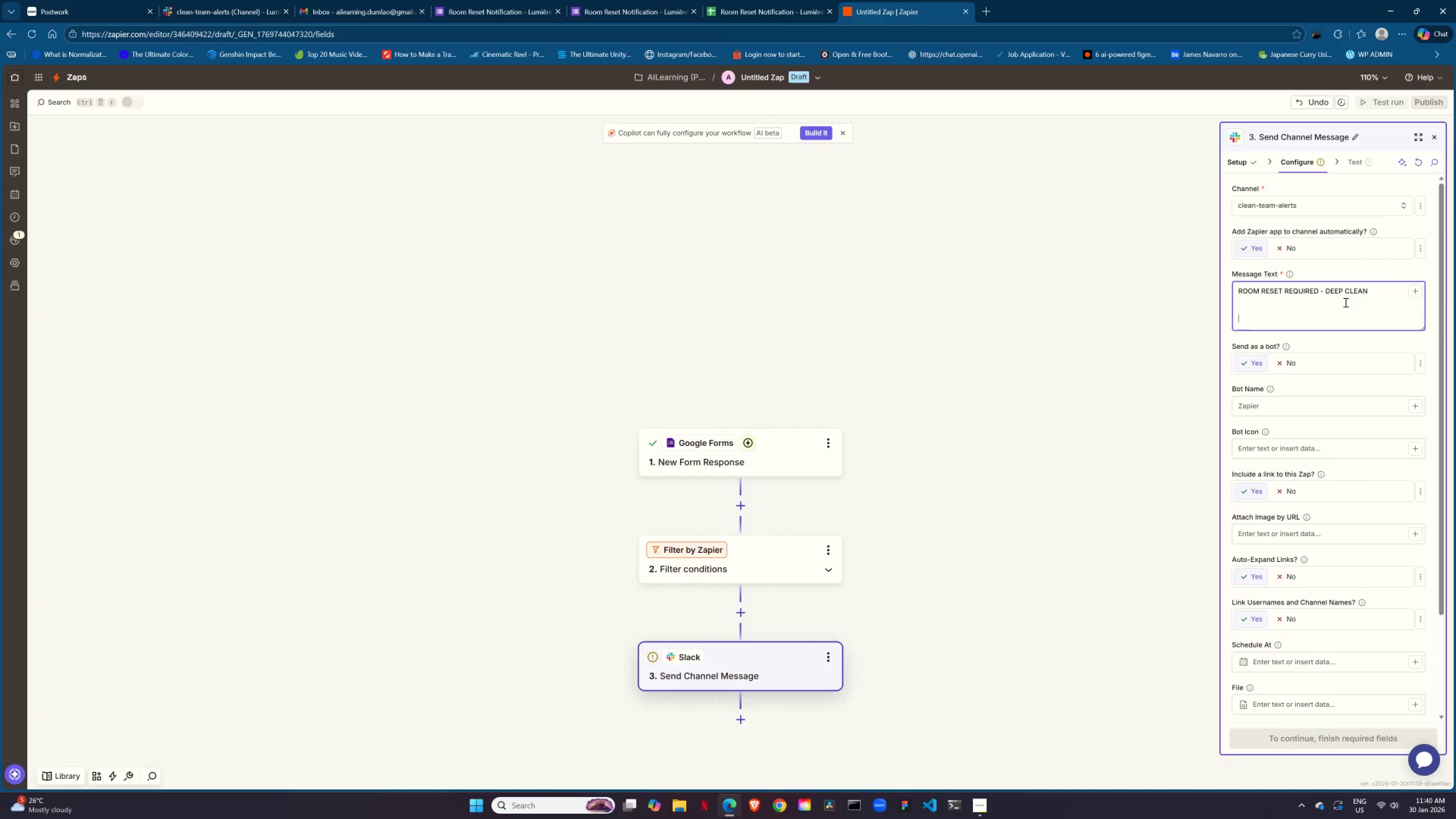 
key(Enter)
 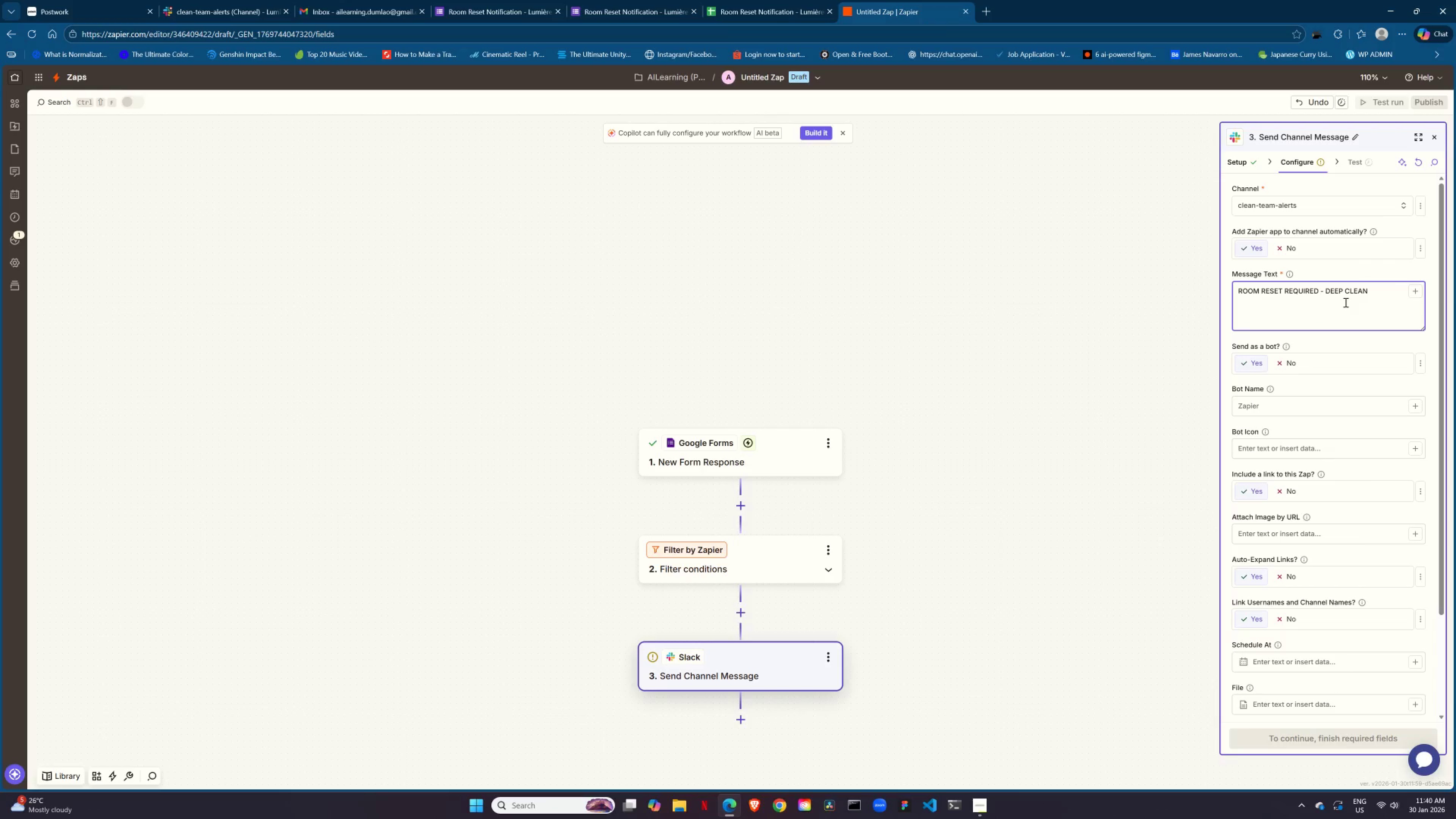 
type(ROOM: {{R)
key(Backspace)
type(Roo)
key(Backspace)
key(Backspace)
key(Backspace)
key(Backspace)
key(Backspace)
 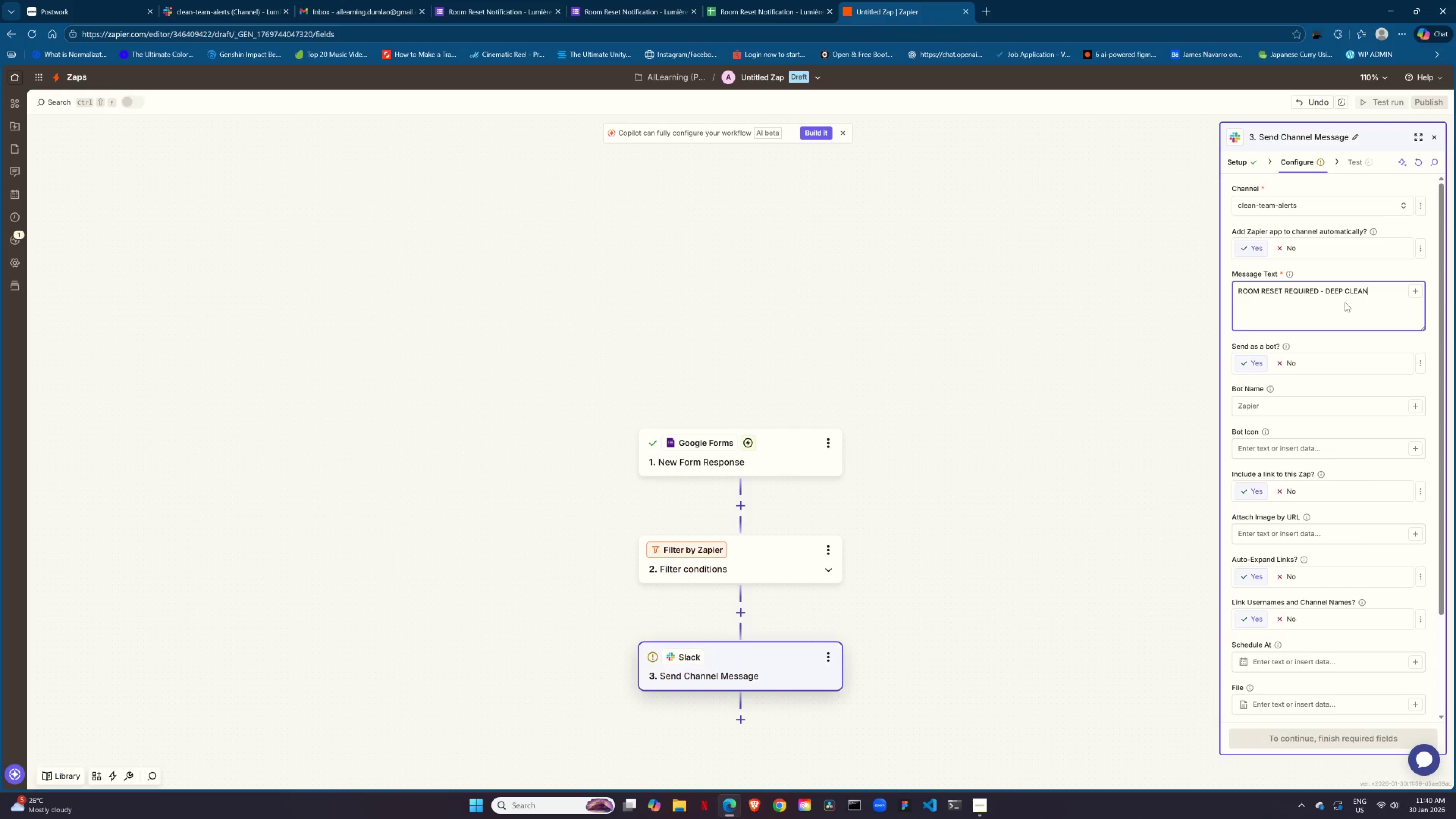 
left_click([987, 806])